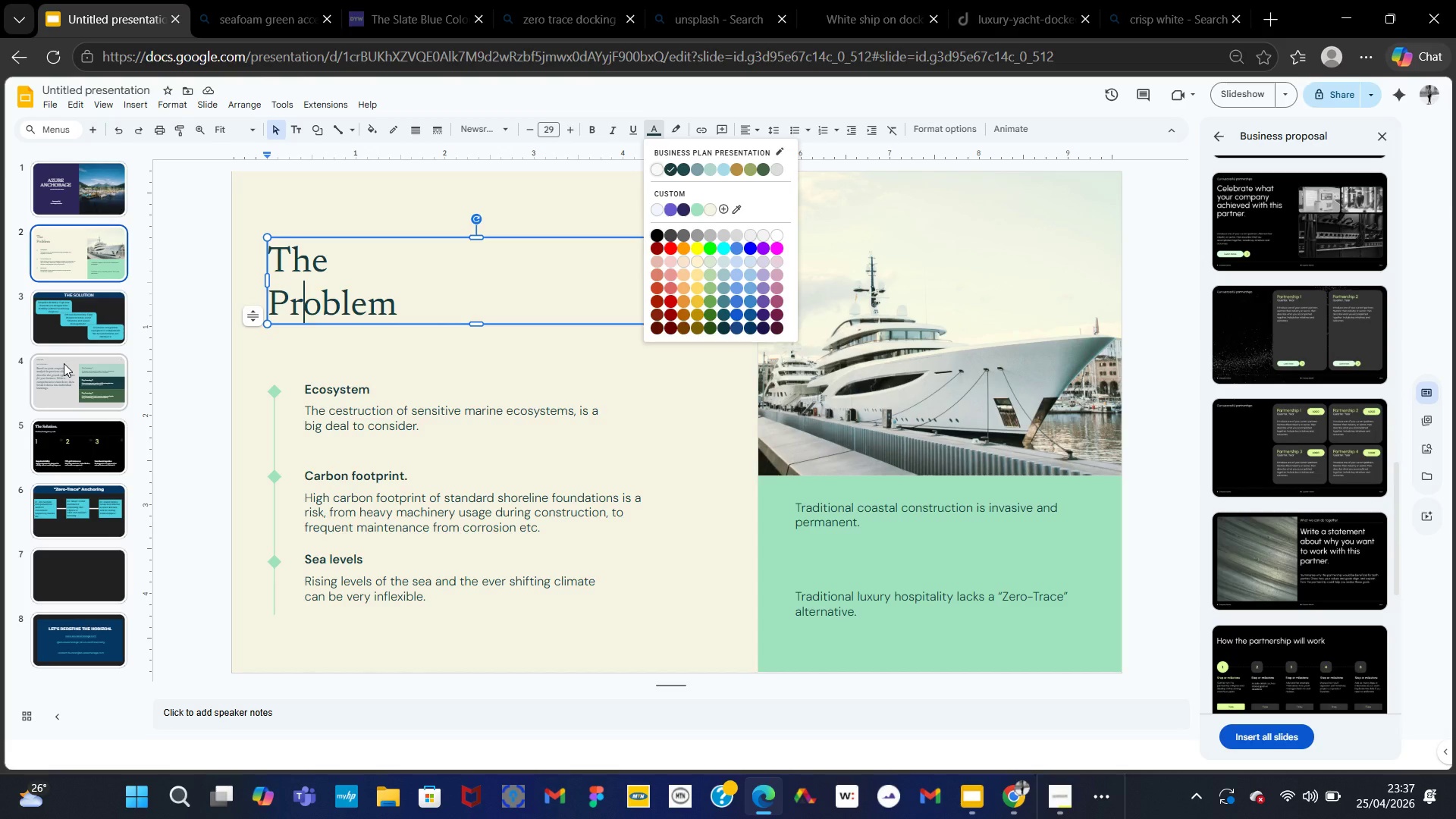 
left_click([70, 444])
 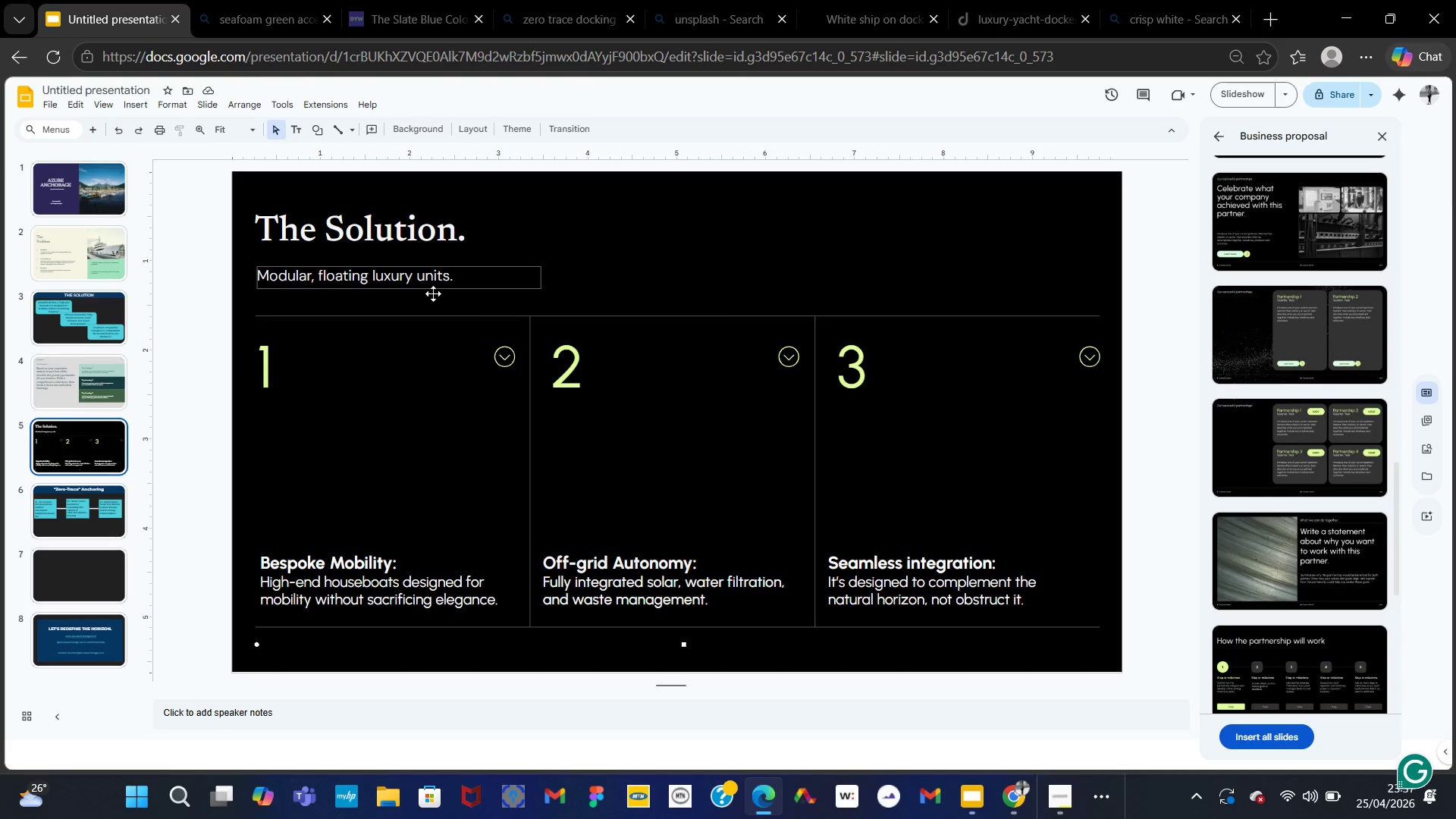 
left_click([432, 289])
 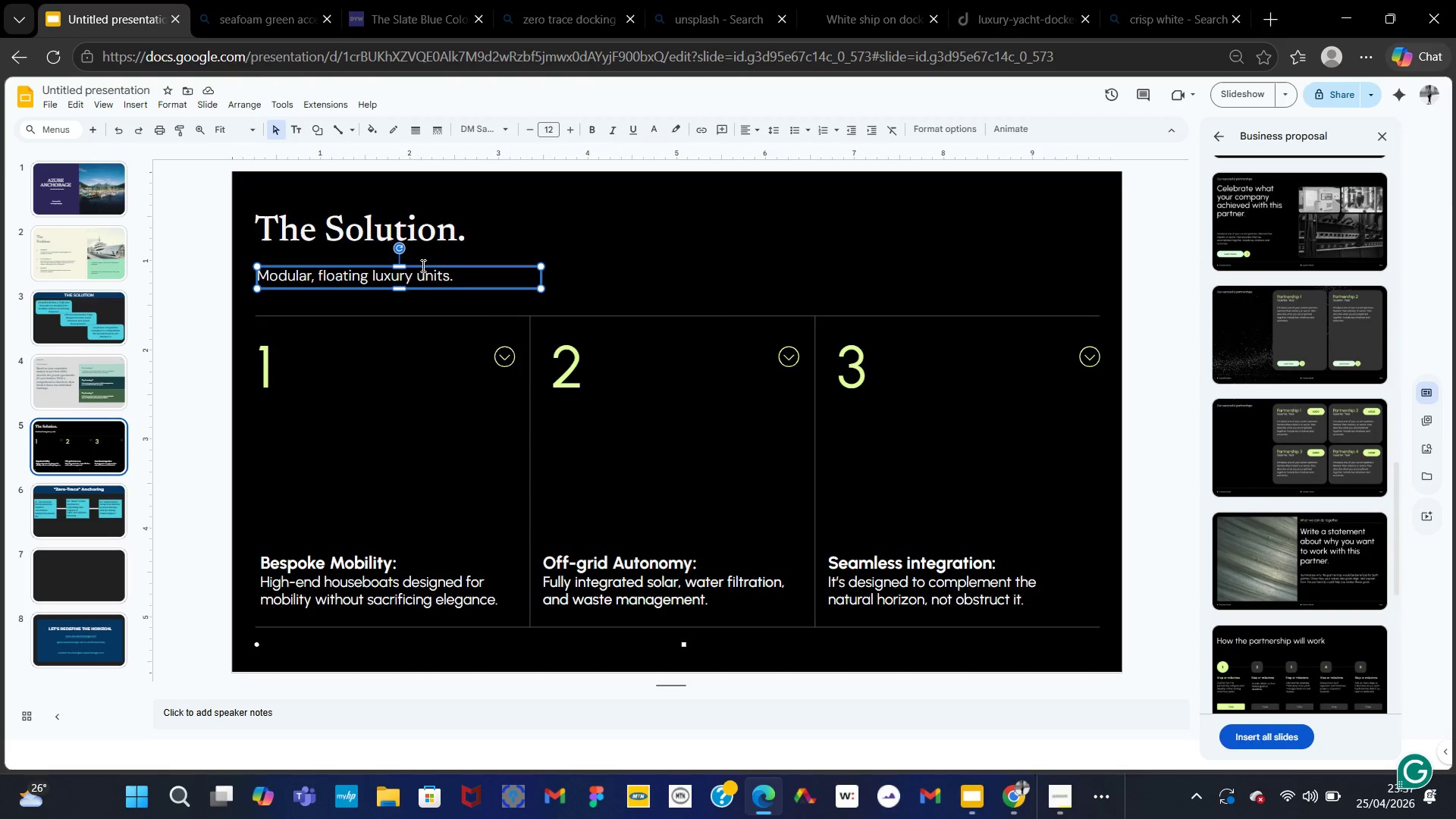 
hold_key(key=ControlLeft, duration=13.73)
left_click([413, 252])
 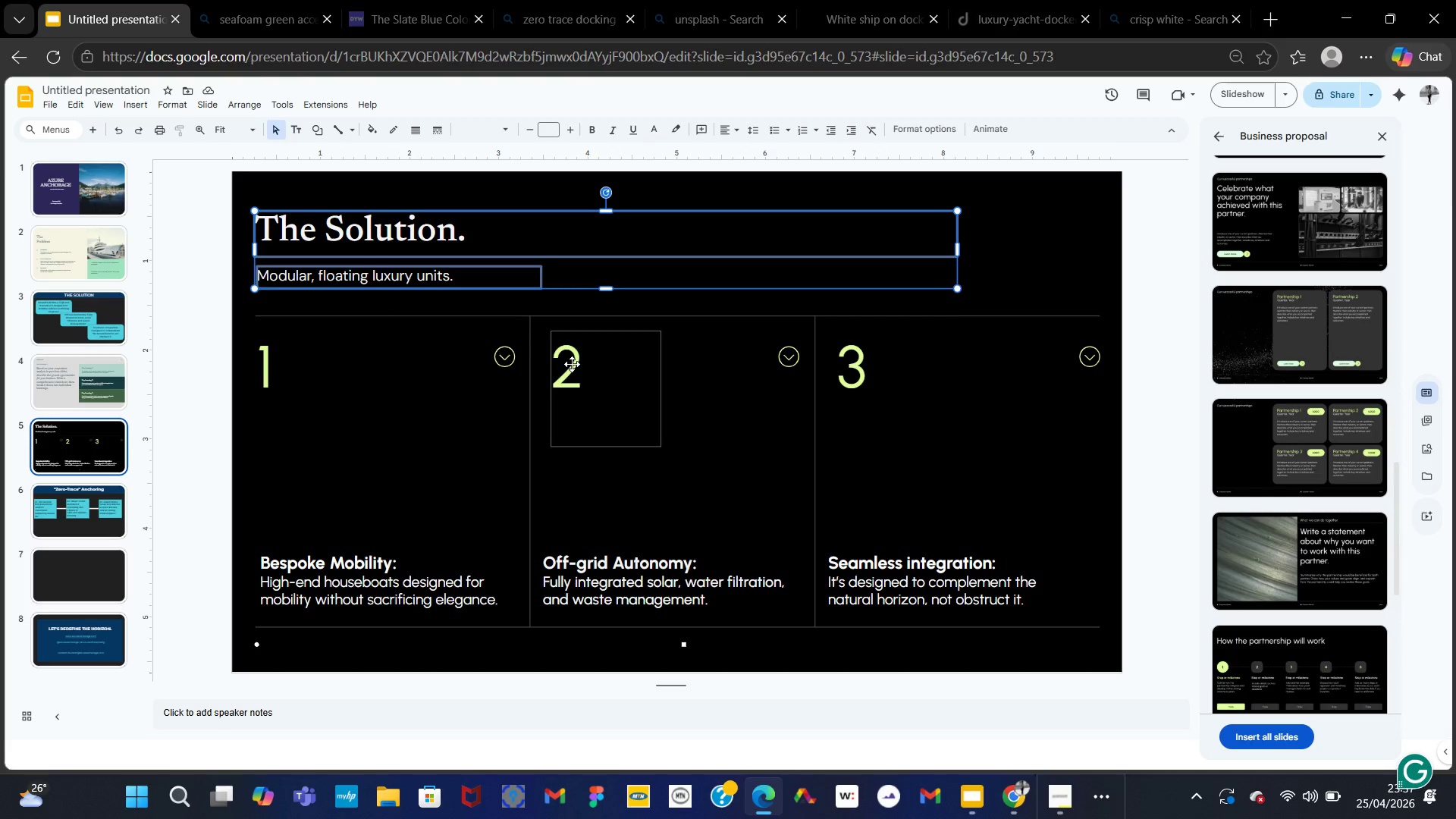 
left_click([572, 364])
 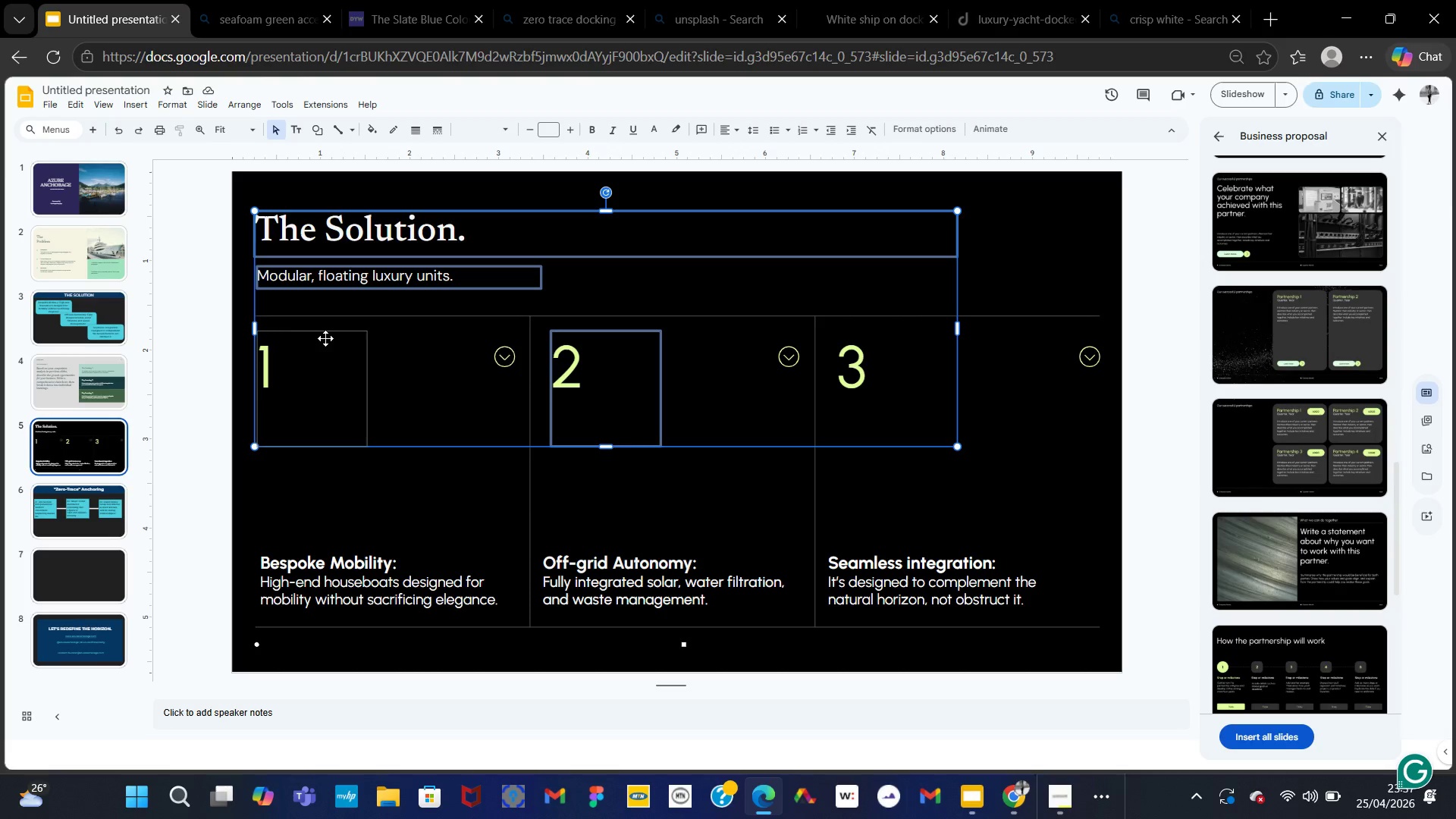 
left_click([322, 333])
 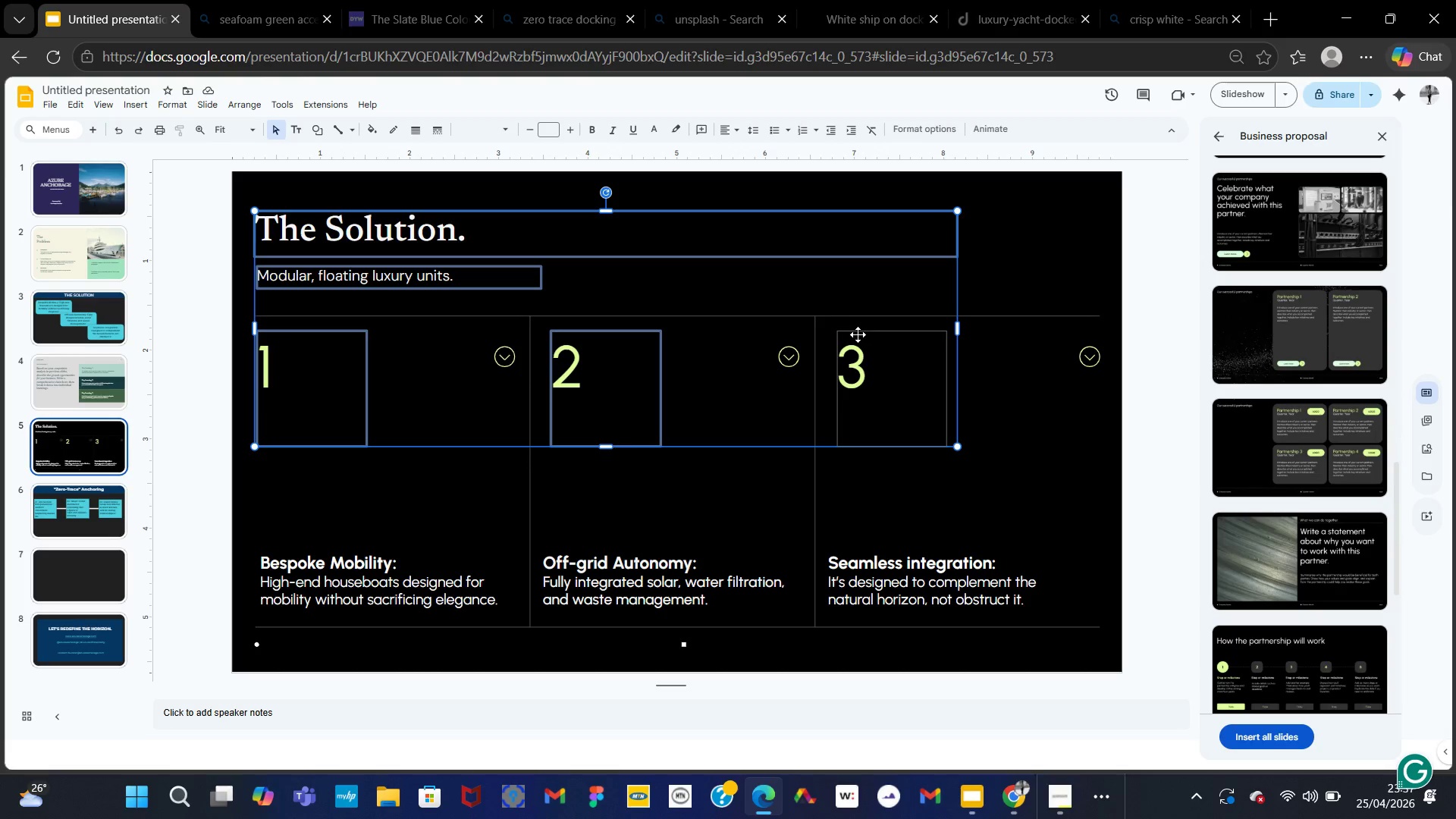 
left_click([858, 334])
 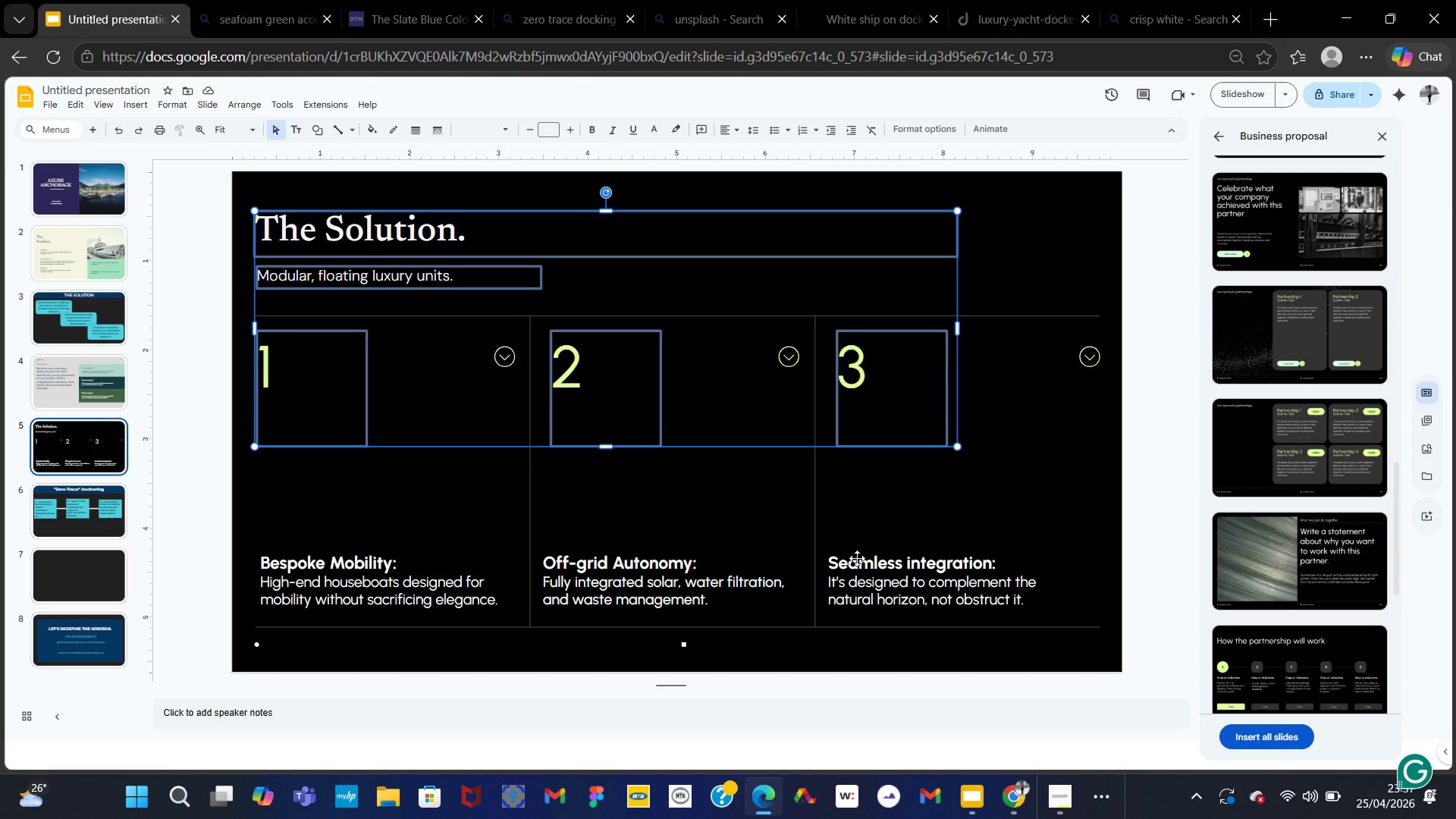 
left_click([857, 561])
 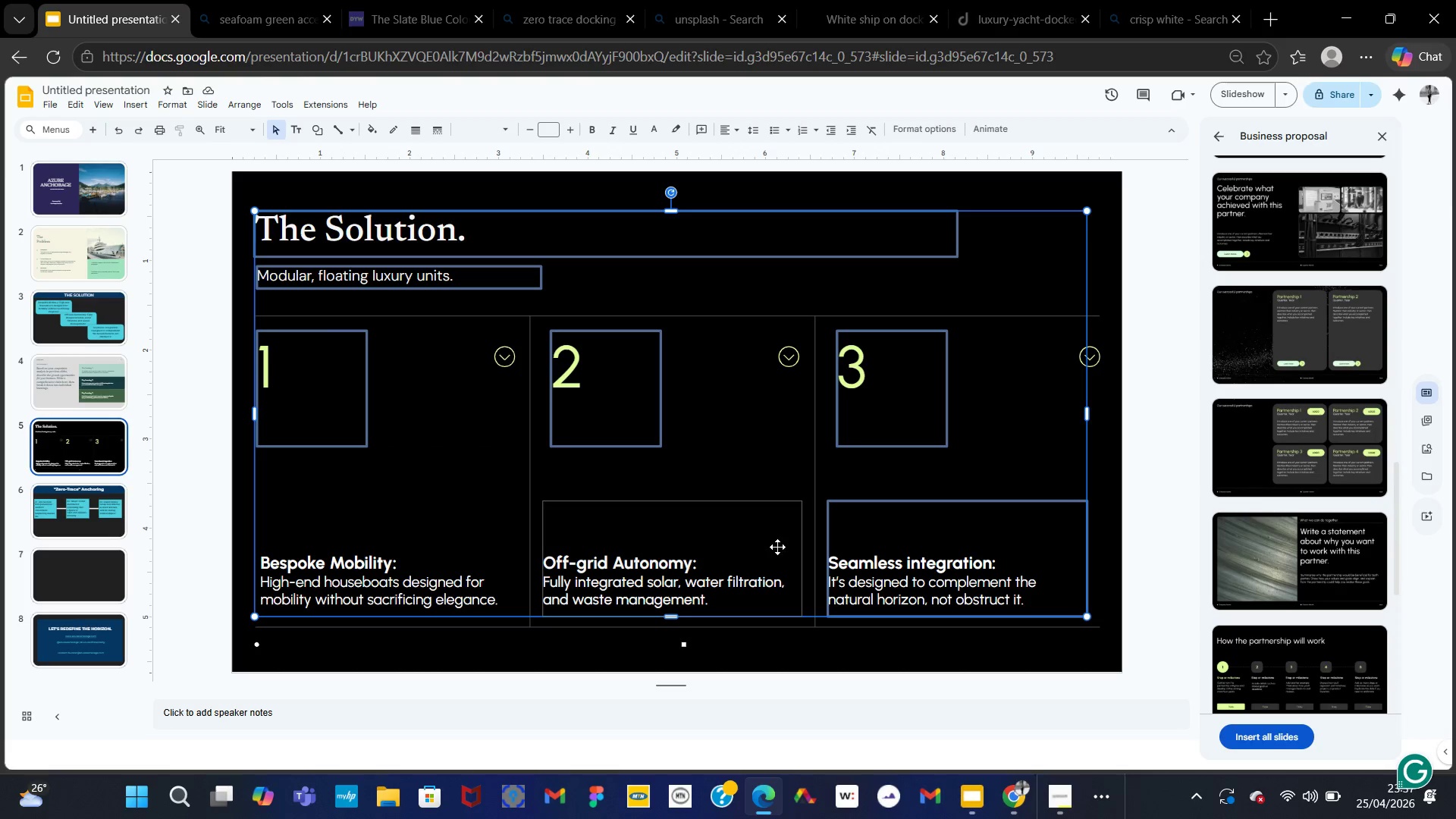 
left_click([799, 531])
 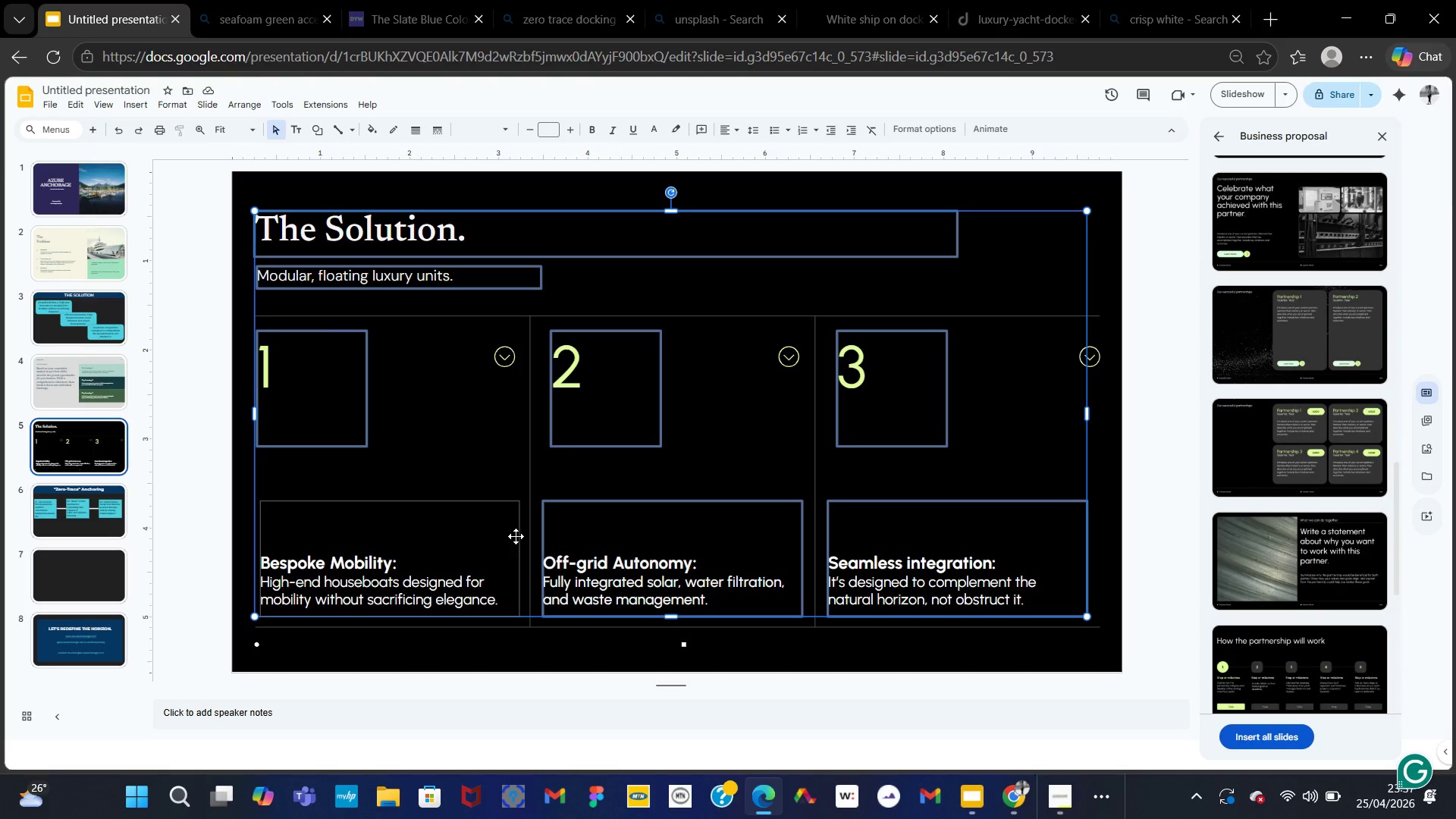 
left_click([517, 535])
 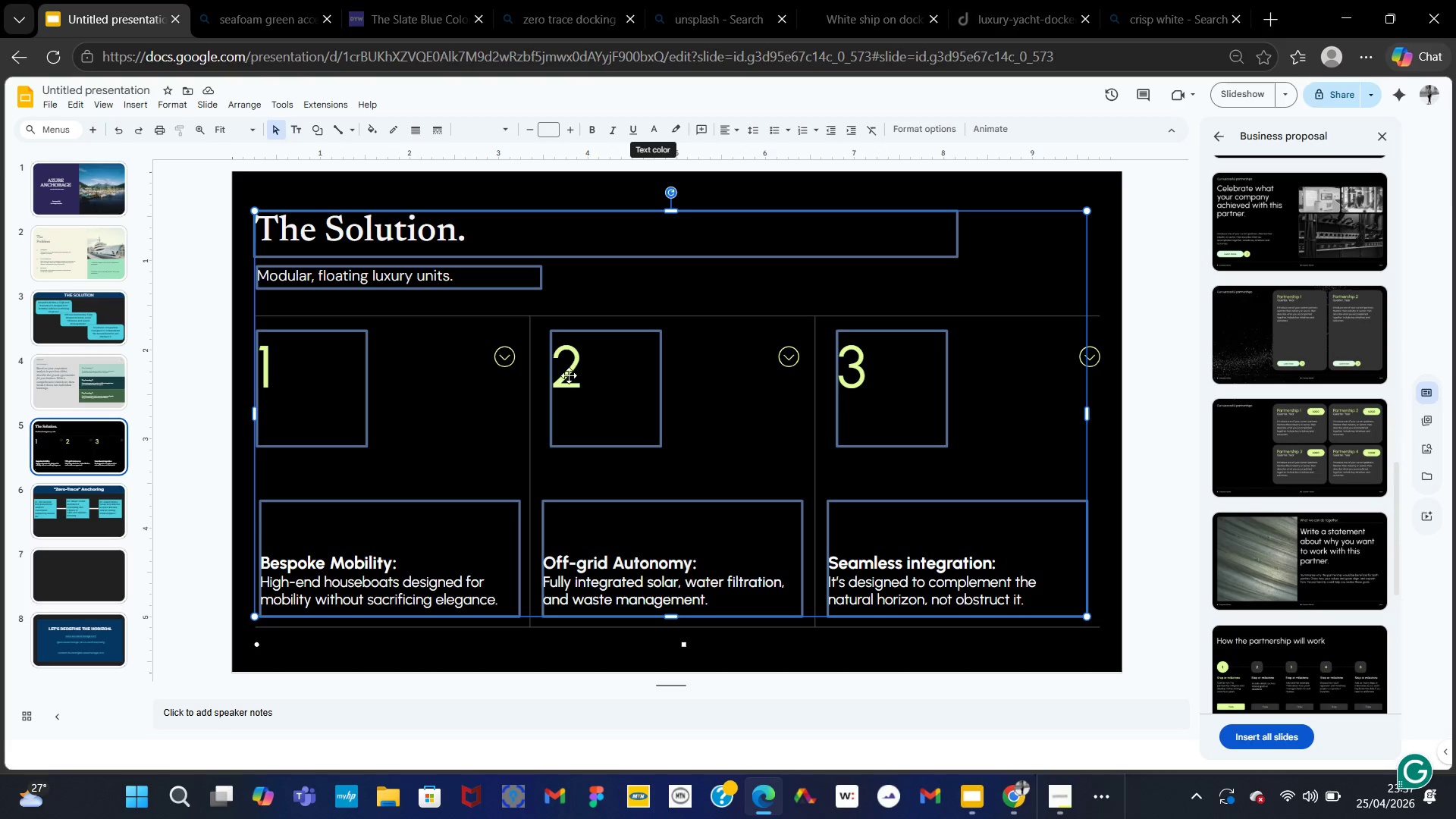 
wait(7.5)
 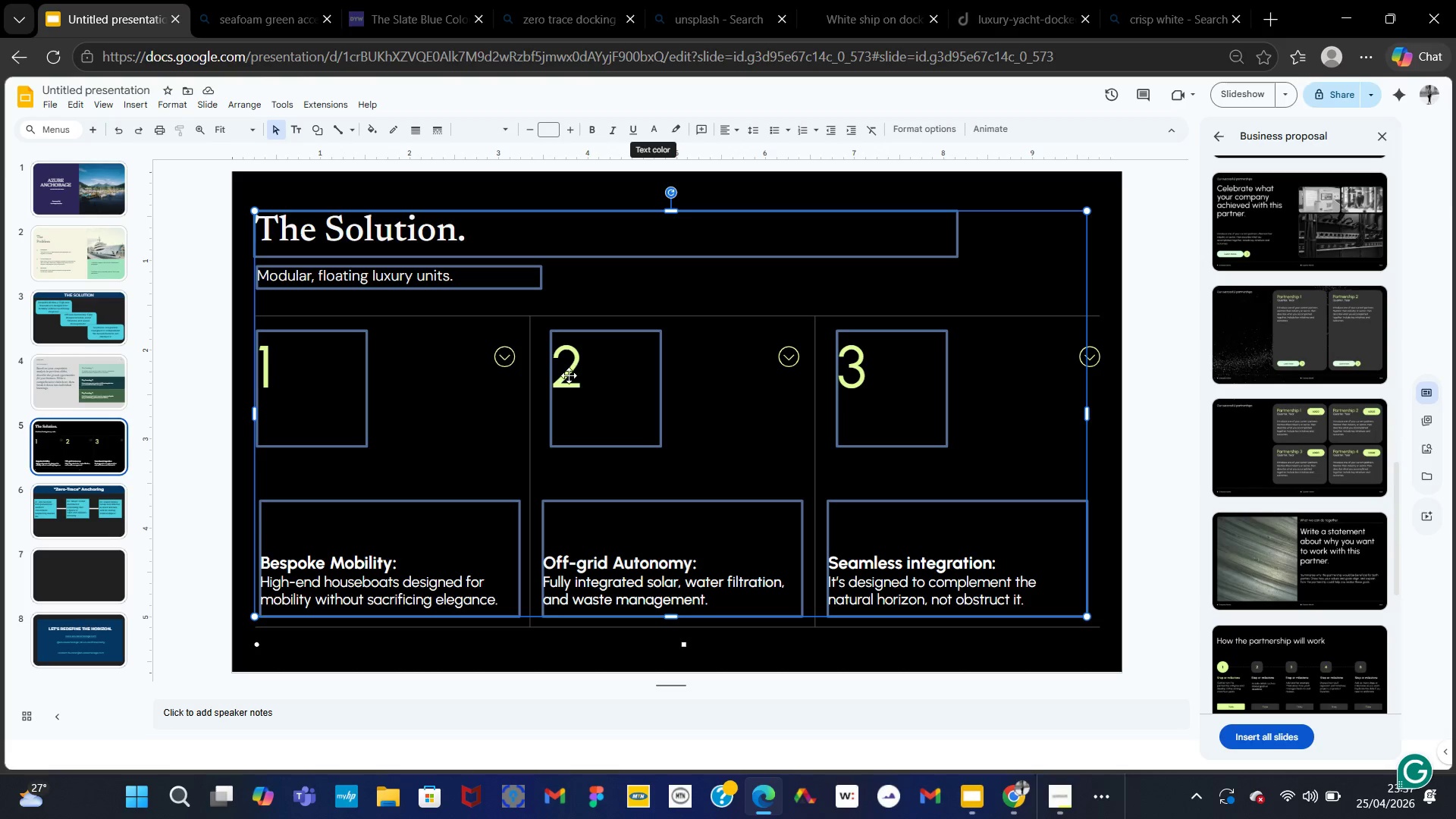 
left_click([656, 133])
 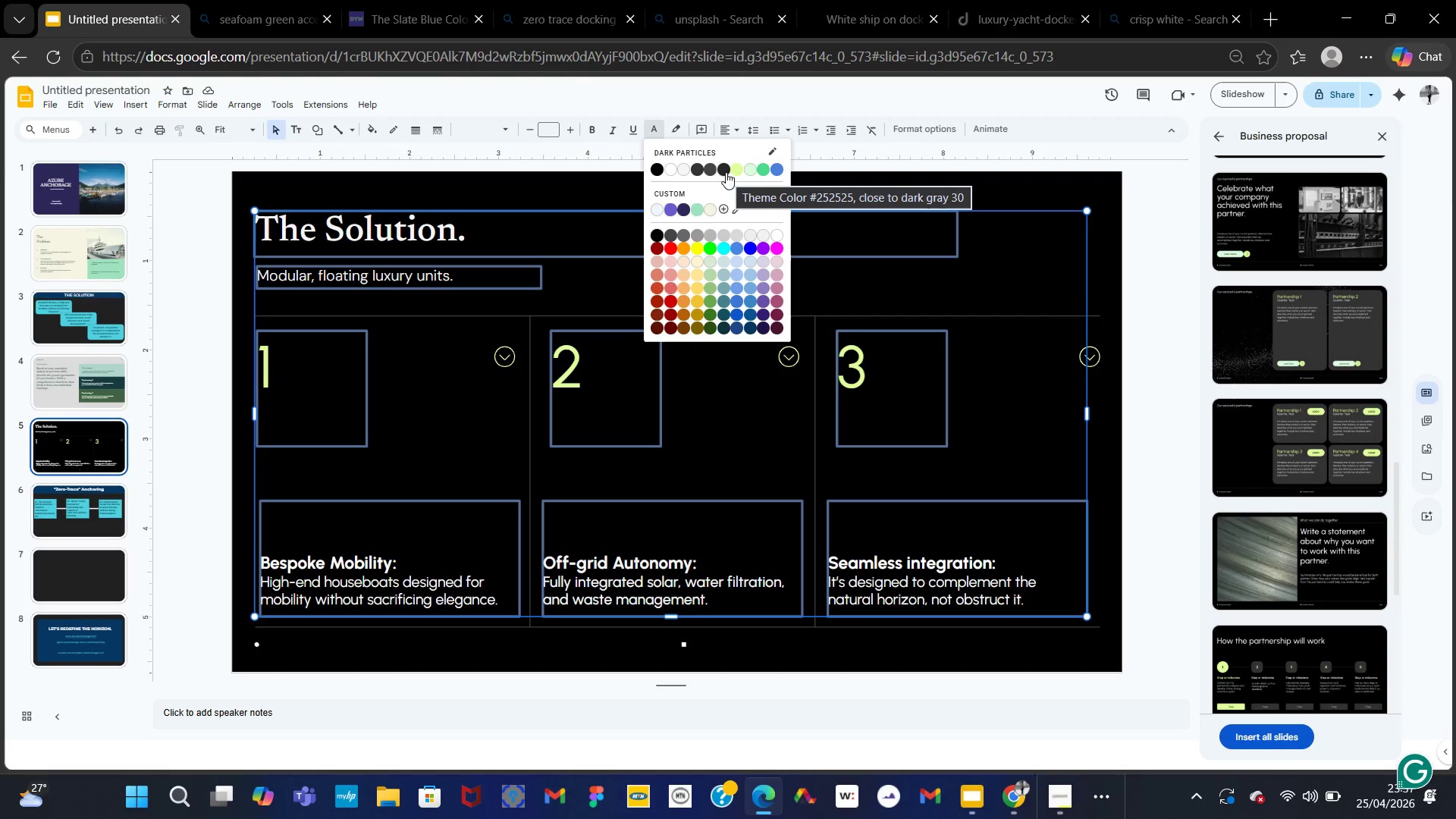 
wait(15.55)
 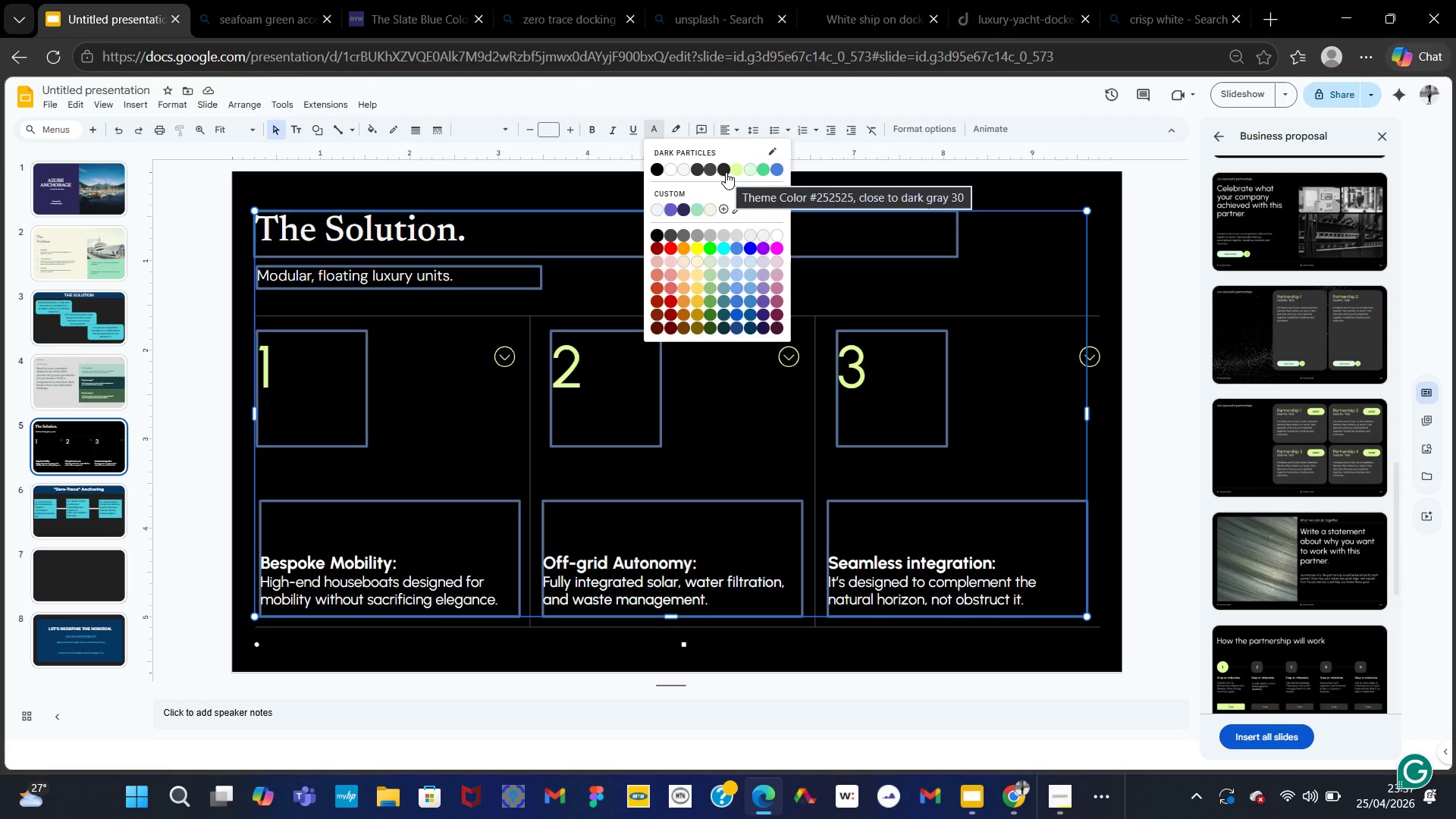 
left_click([673, 246])
 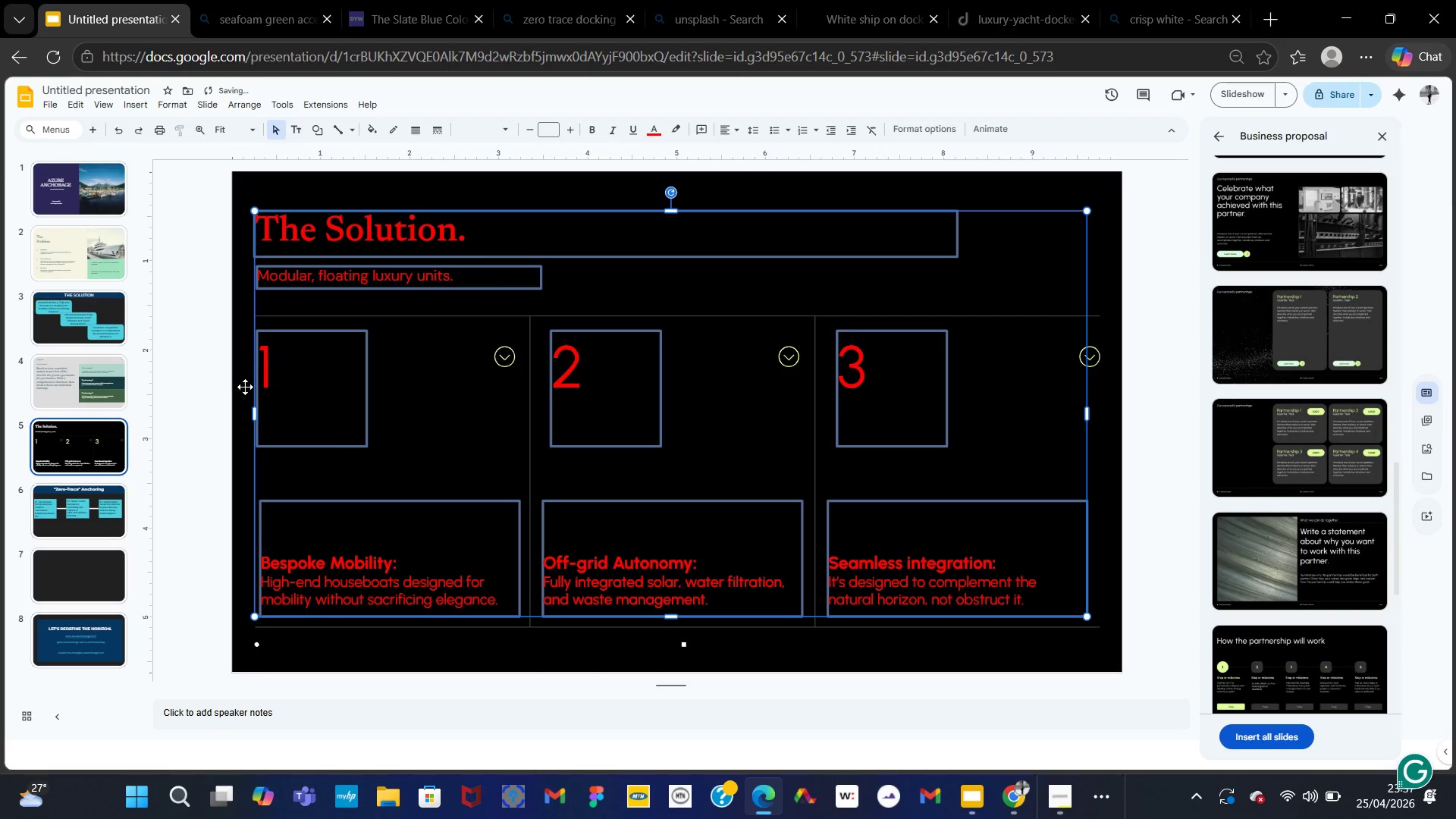 
left_click([242, 381])
 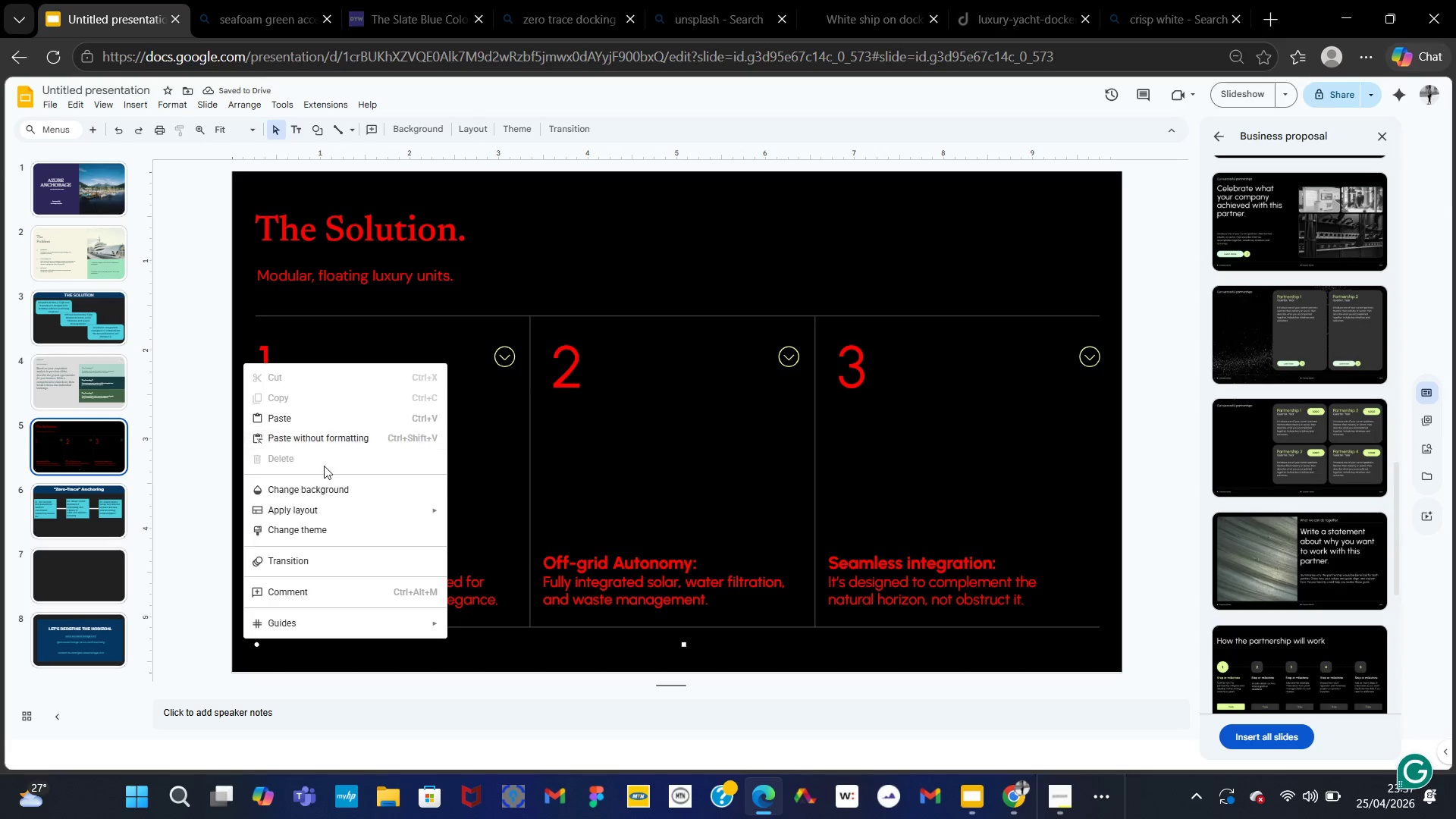 
left_click([330, 488])
 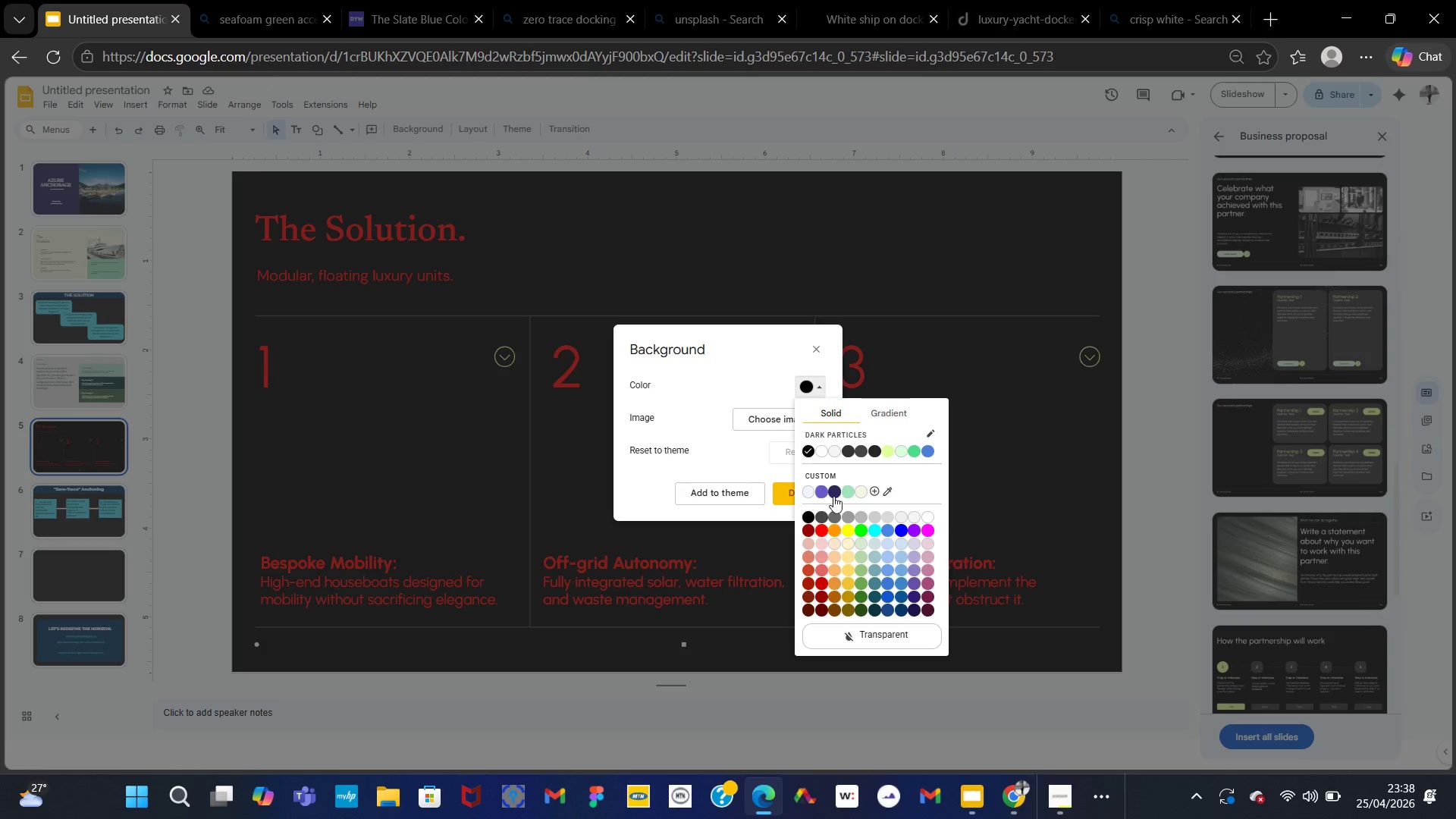 
left_click([864, 494])
 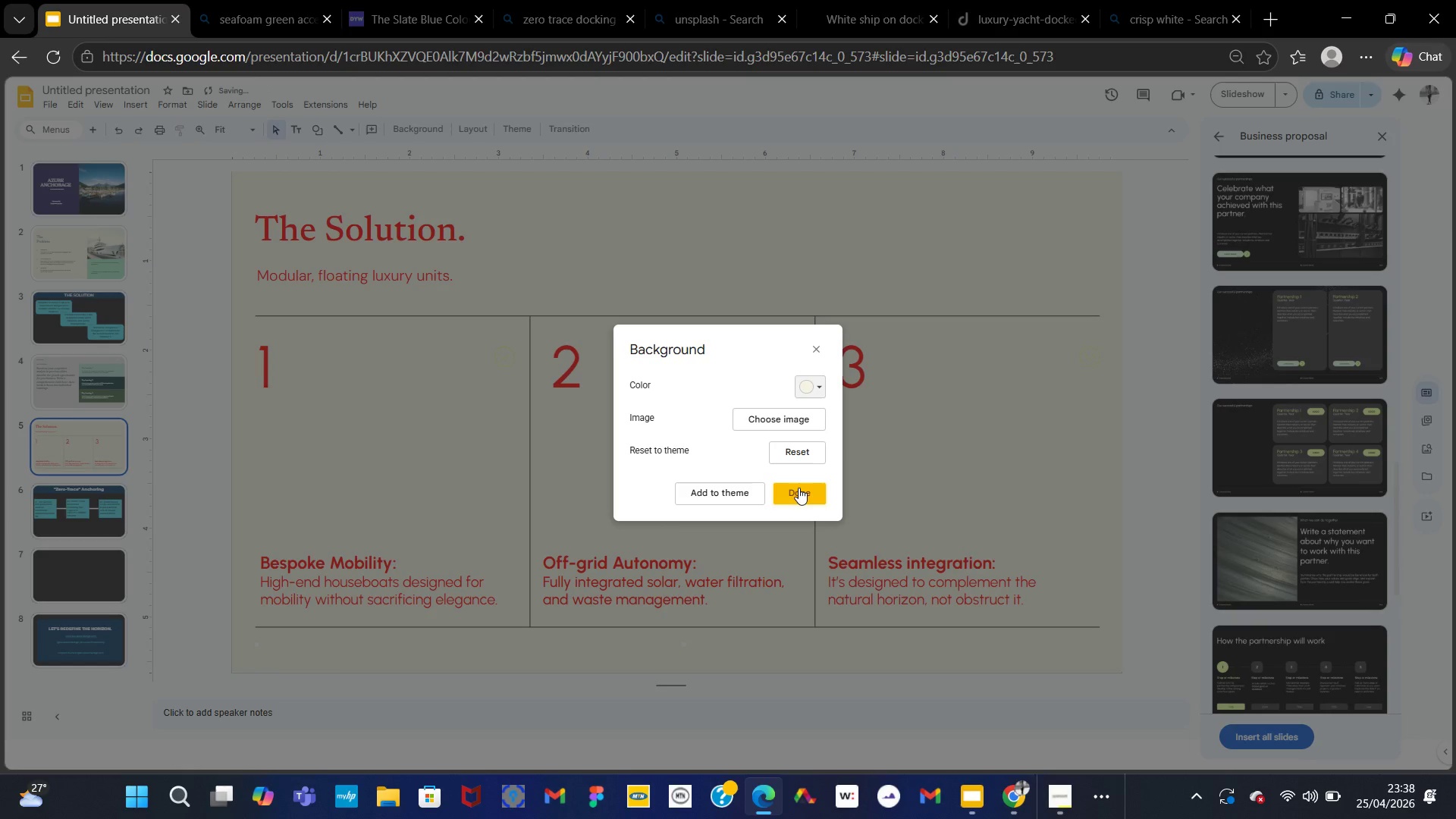 
left_click([799, 488])
 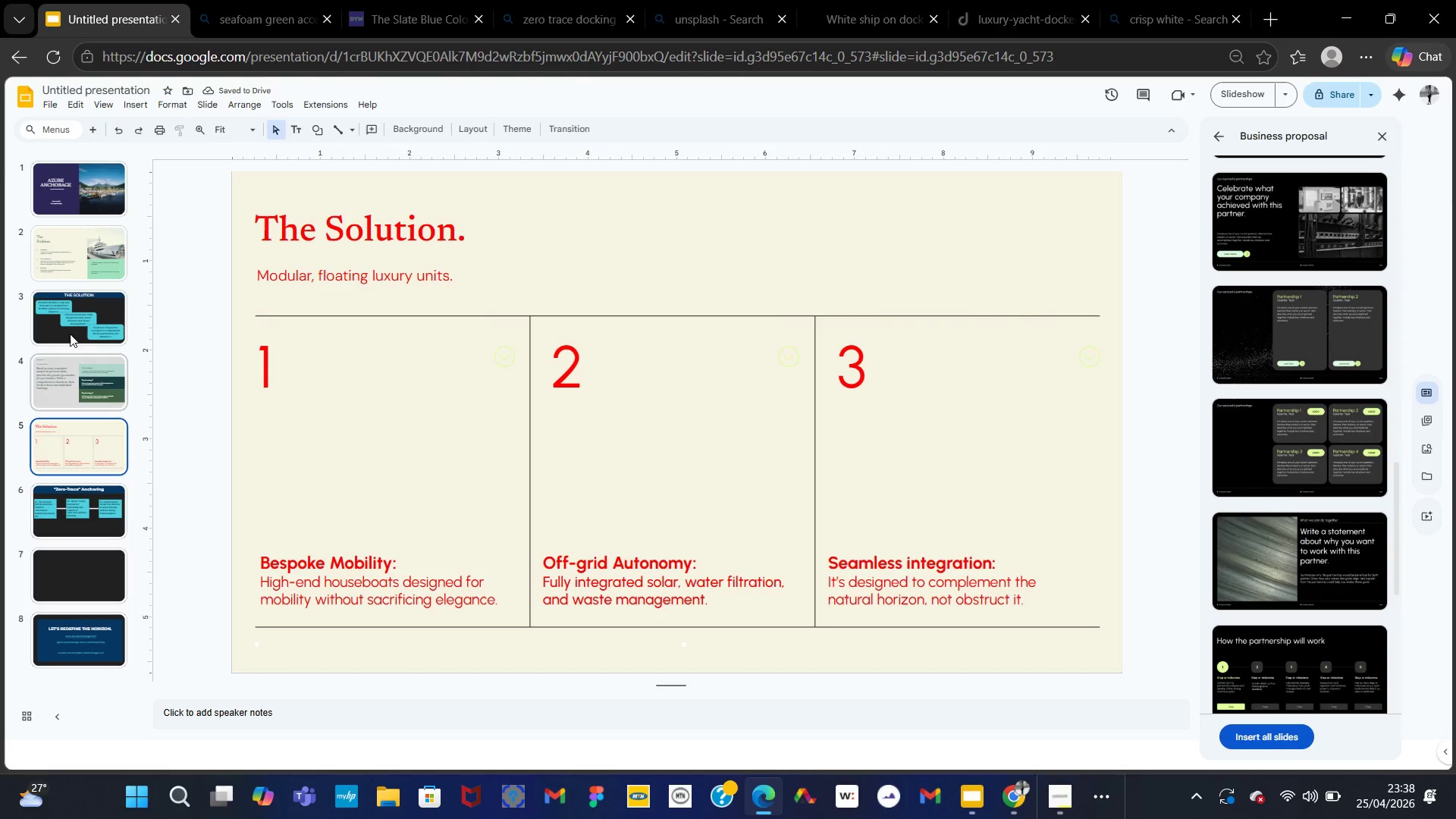 
left_click([75, 259])
 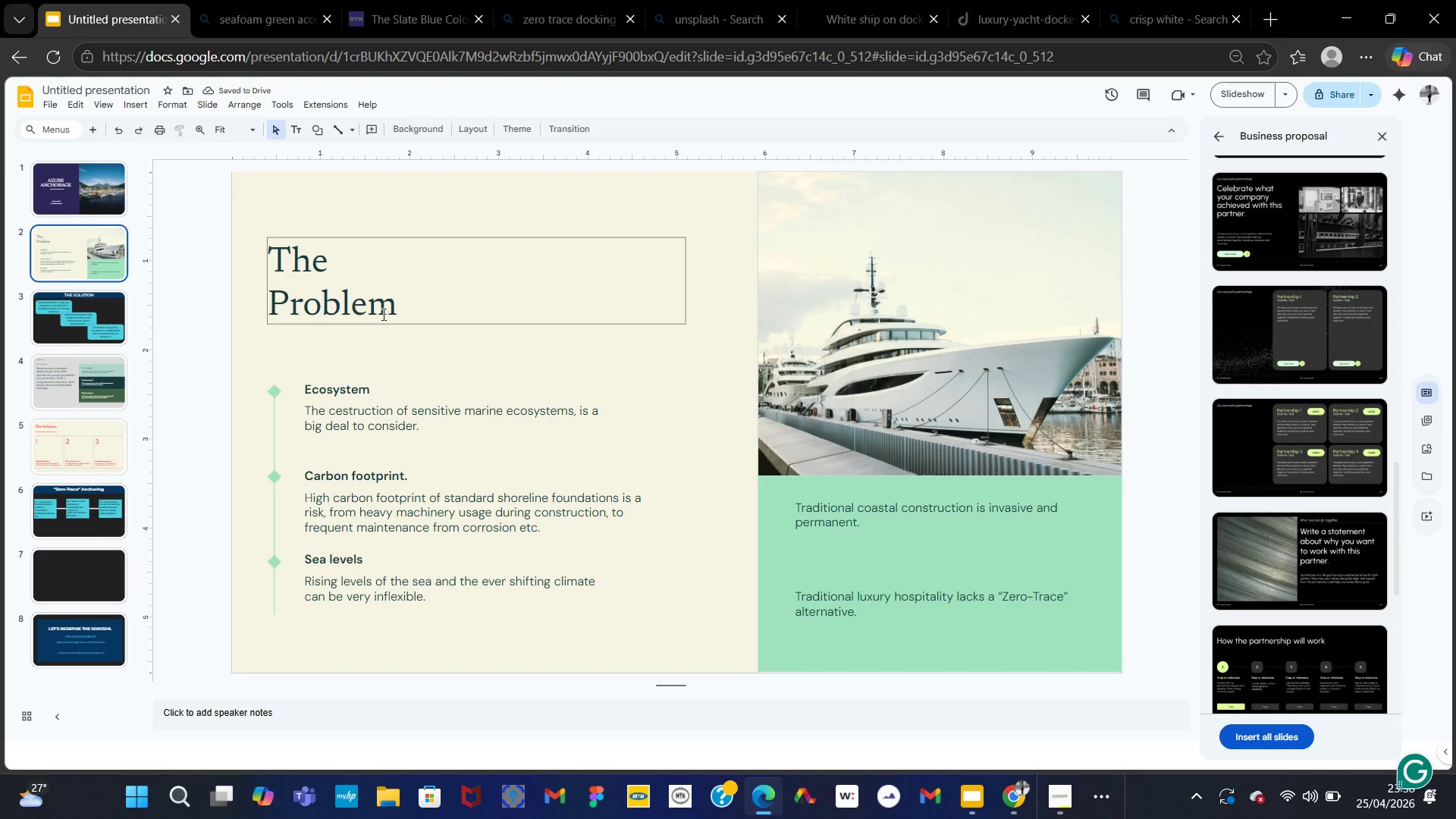 
left_click([378, 306])
 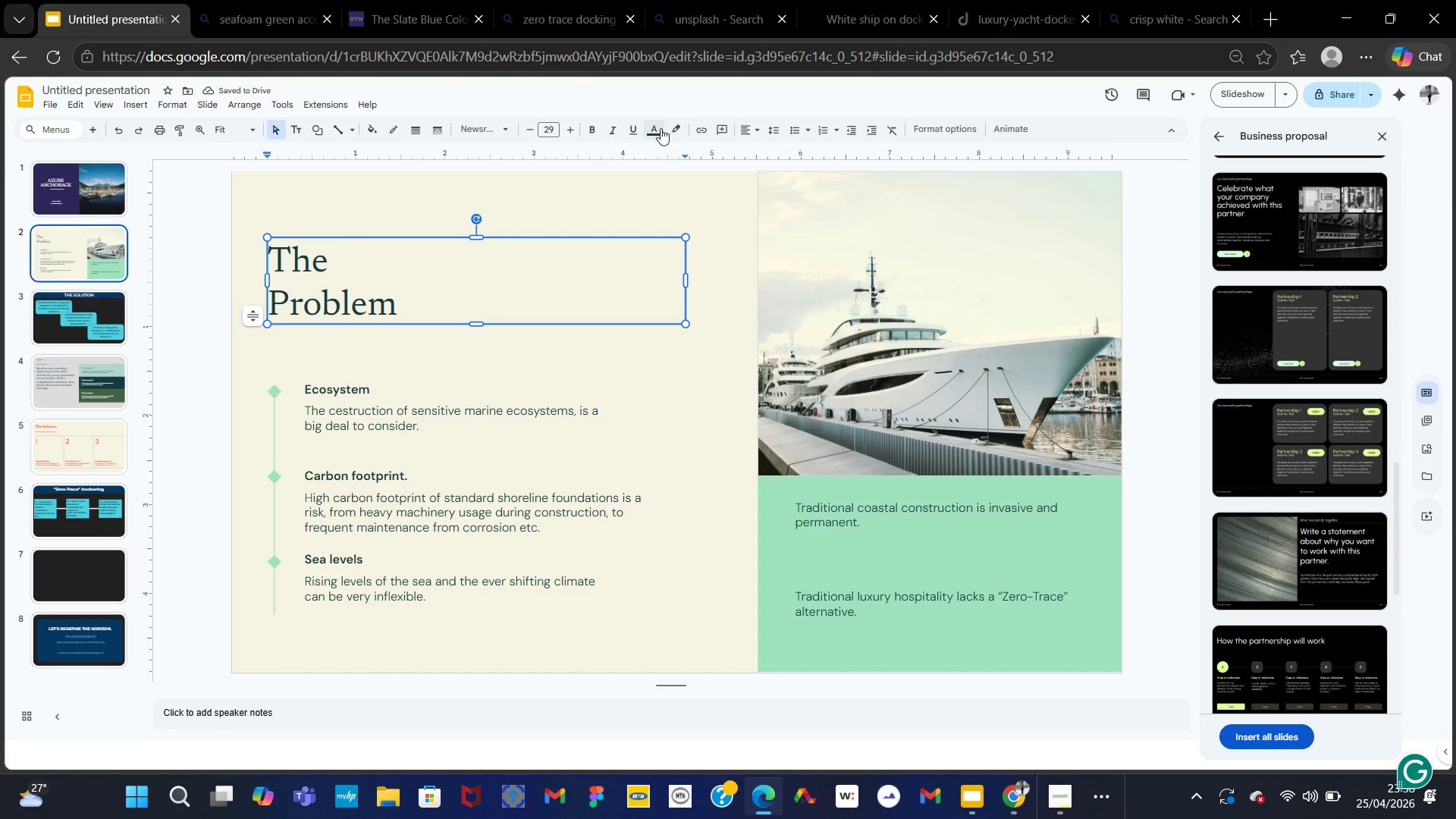 
left_click([659, 130])
 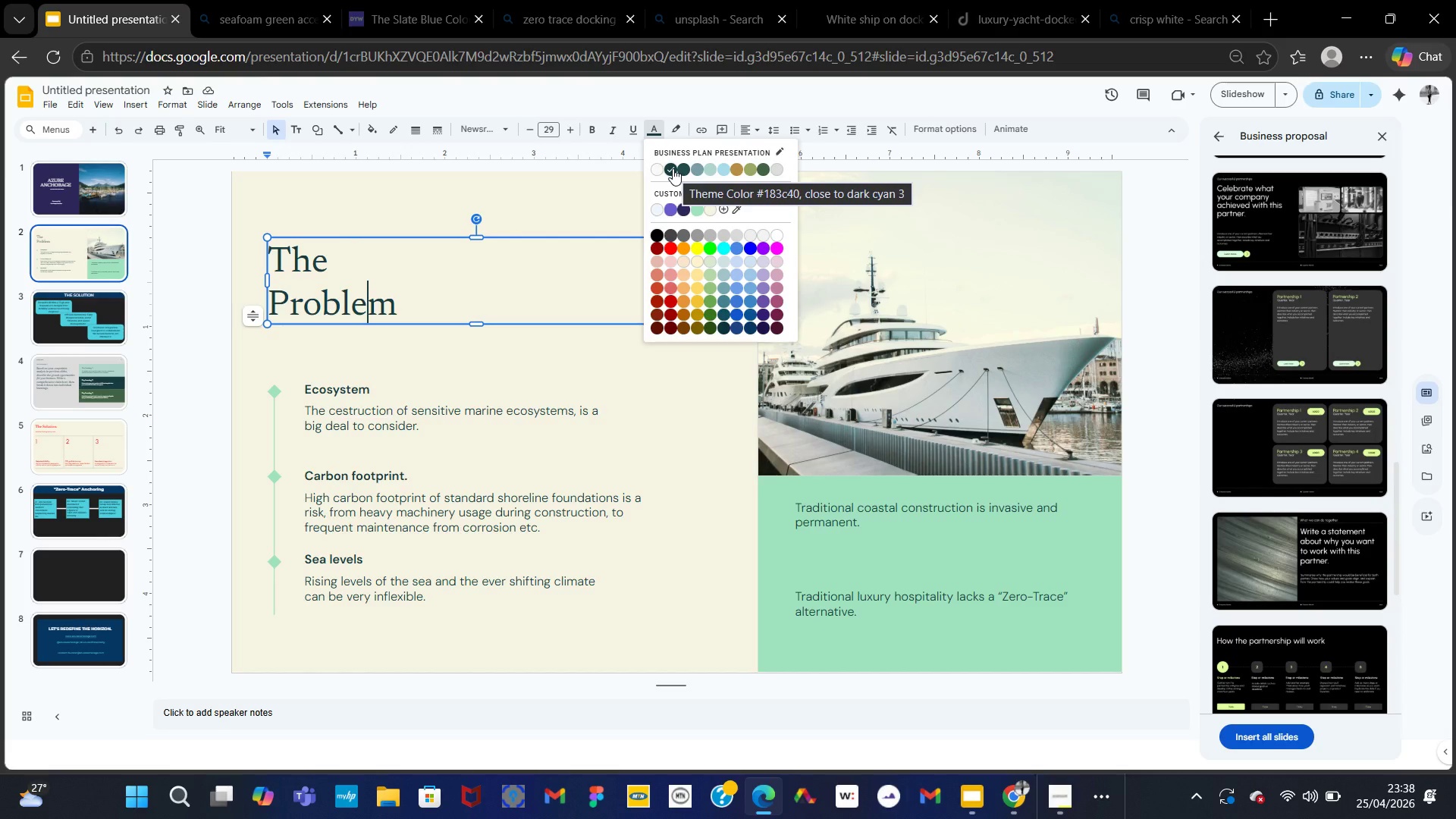 
wait(29.61)
 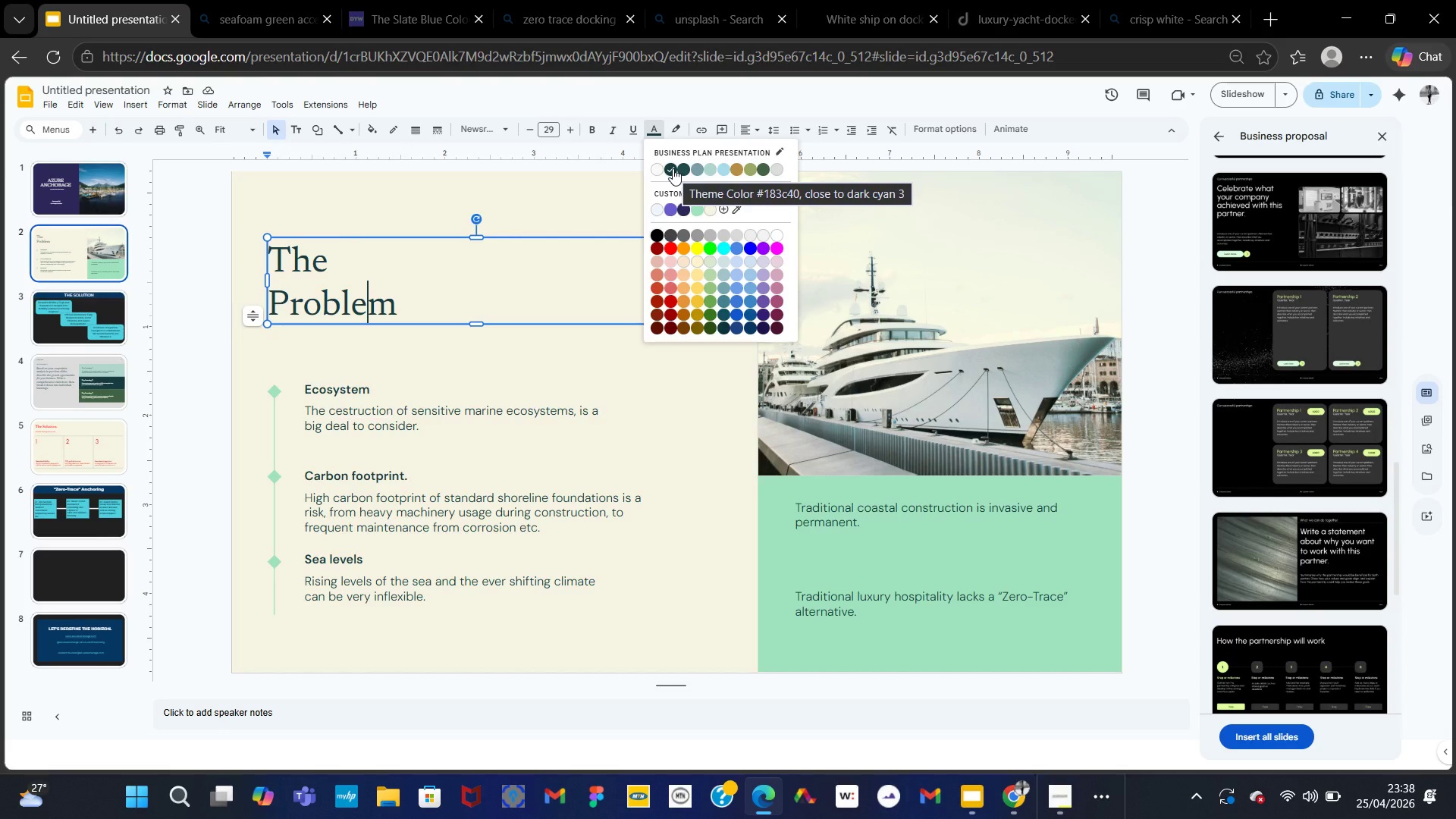 
left_click([101, 451])
 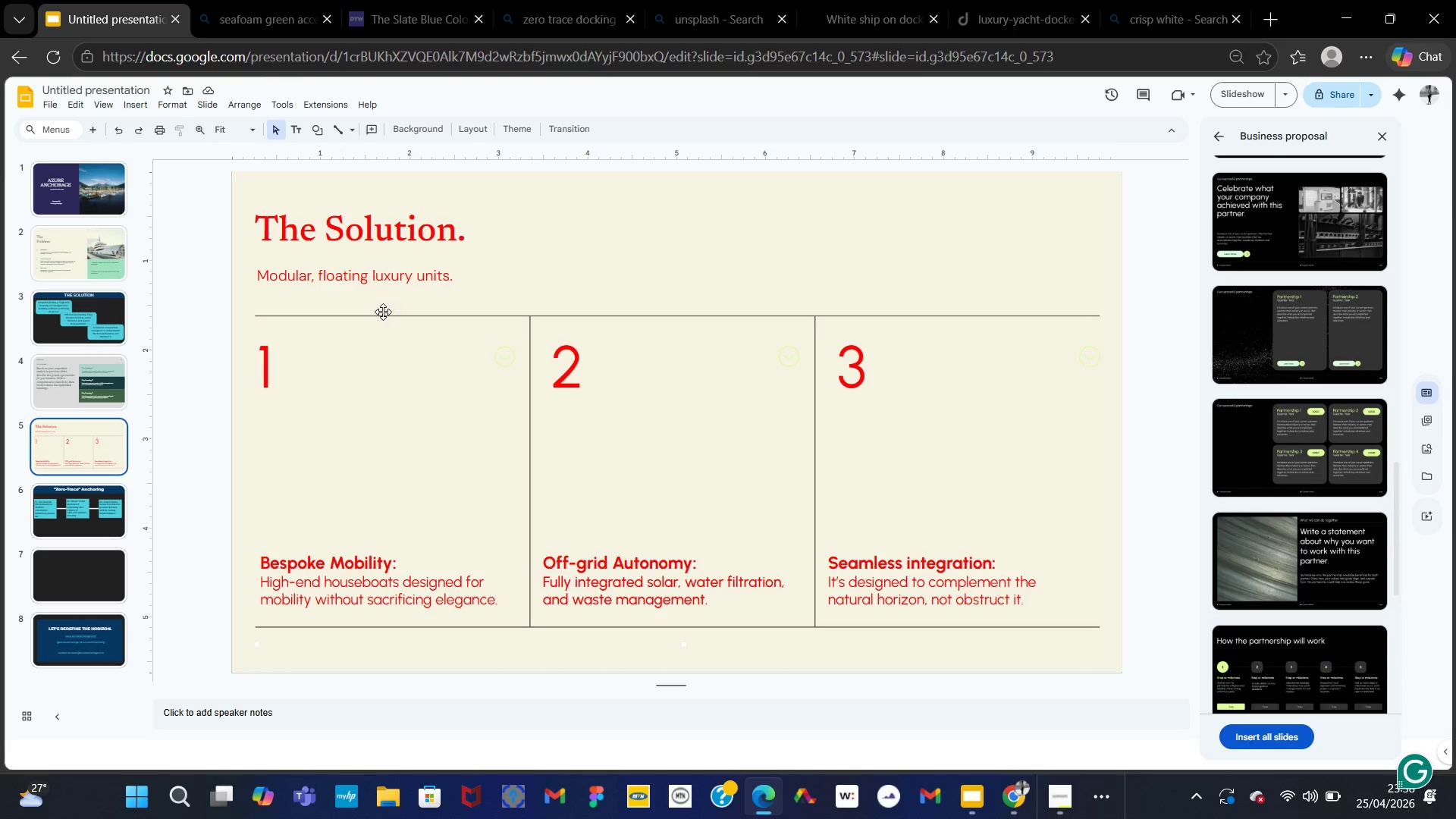 
wait(5.22)
 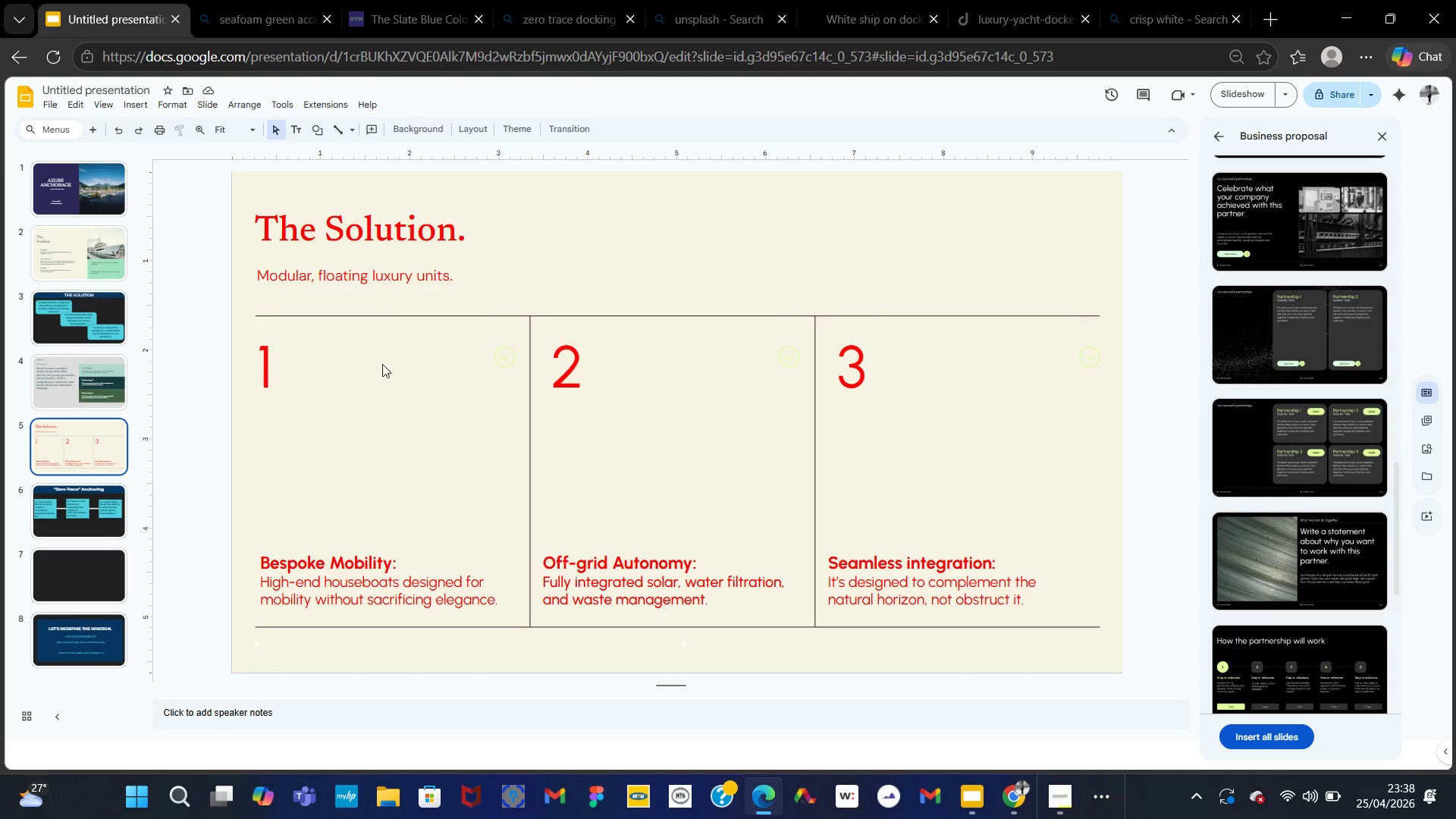 
left_click([383, 290])
 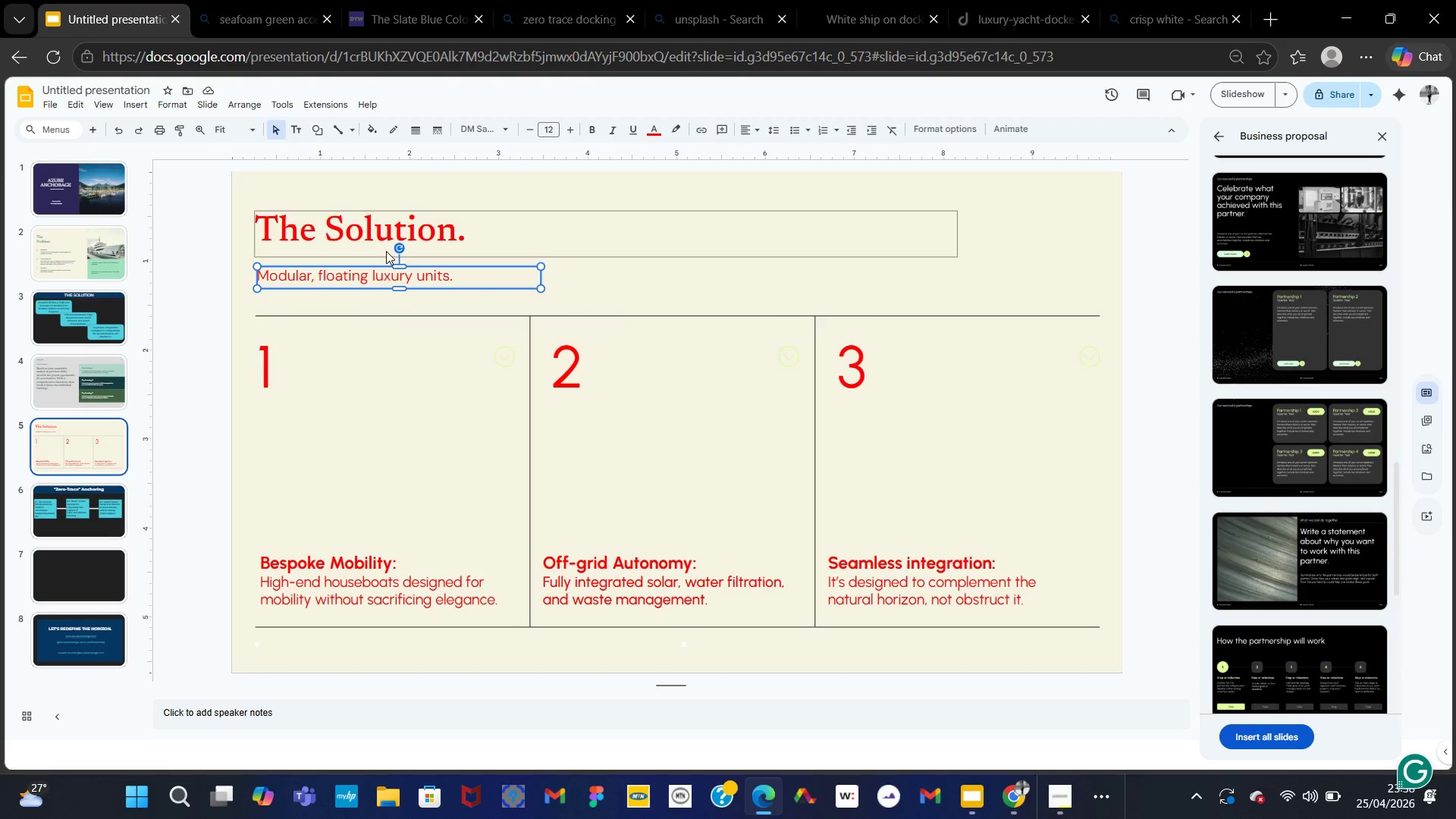 
hold_key(key=ControlLeft, duration=13.12)
left_click([364, 256])
 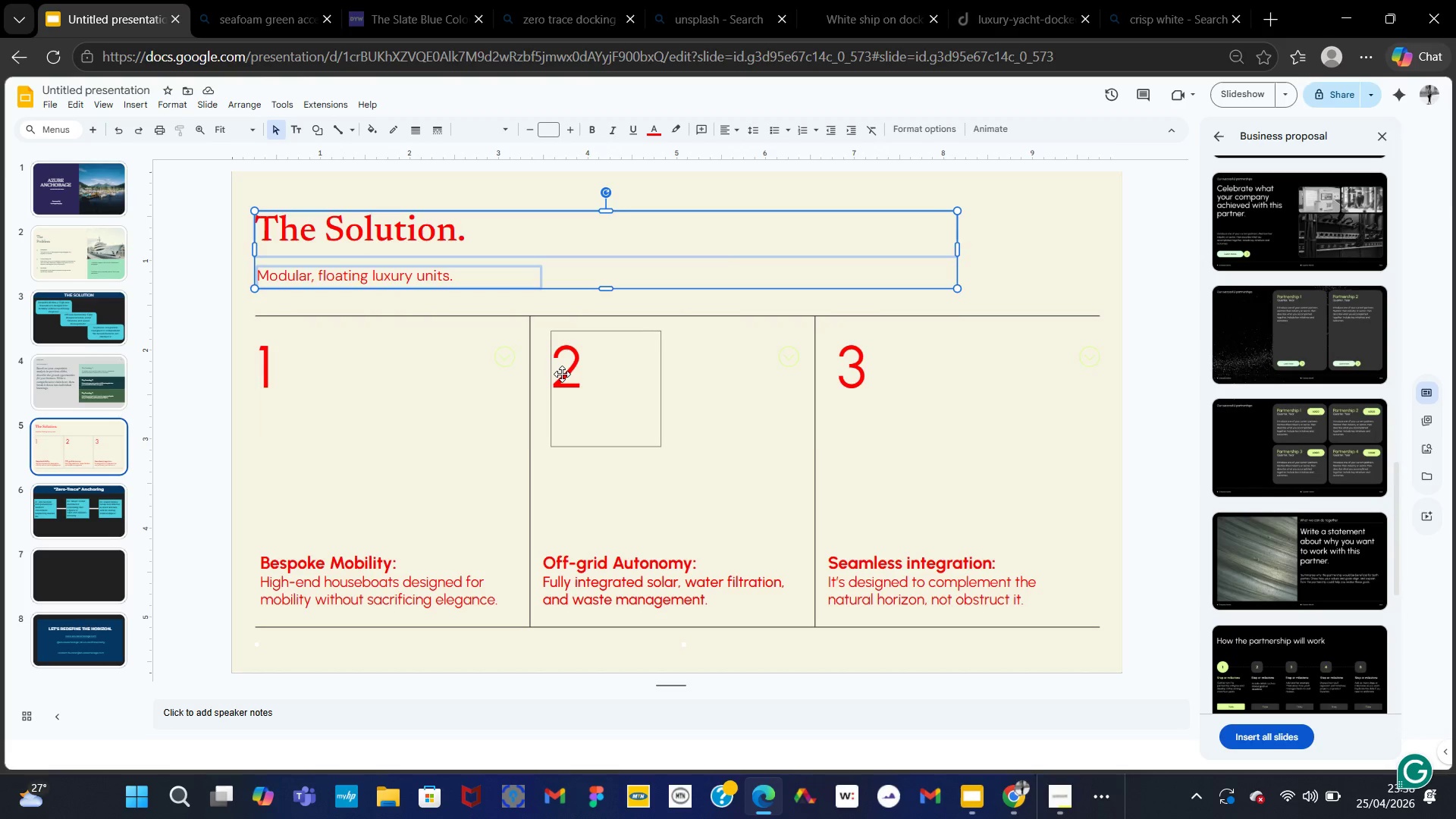 
left_click([561, 374])
 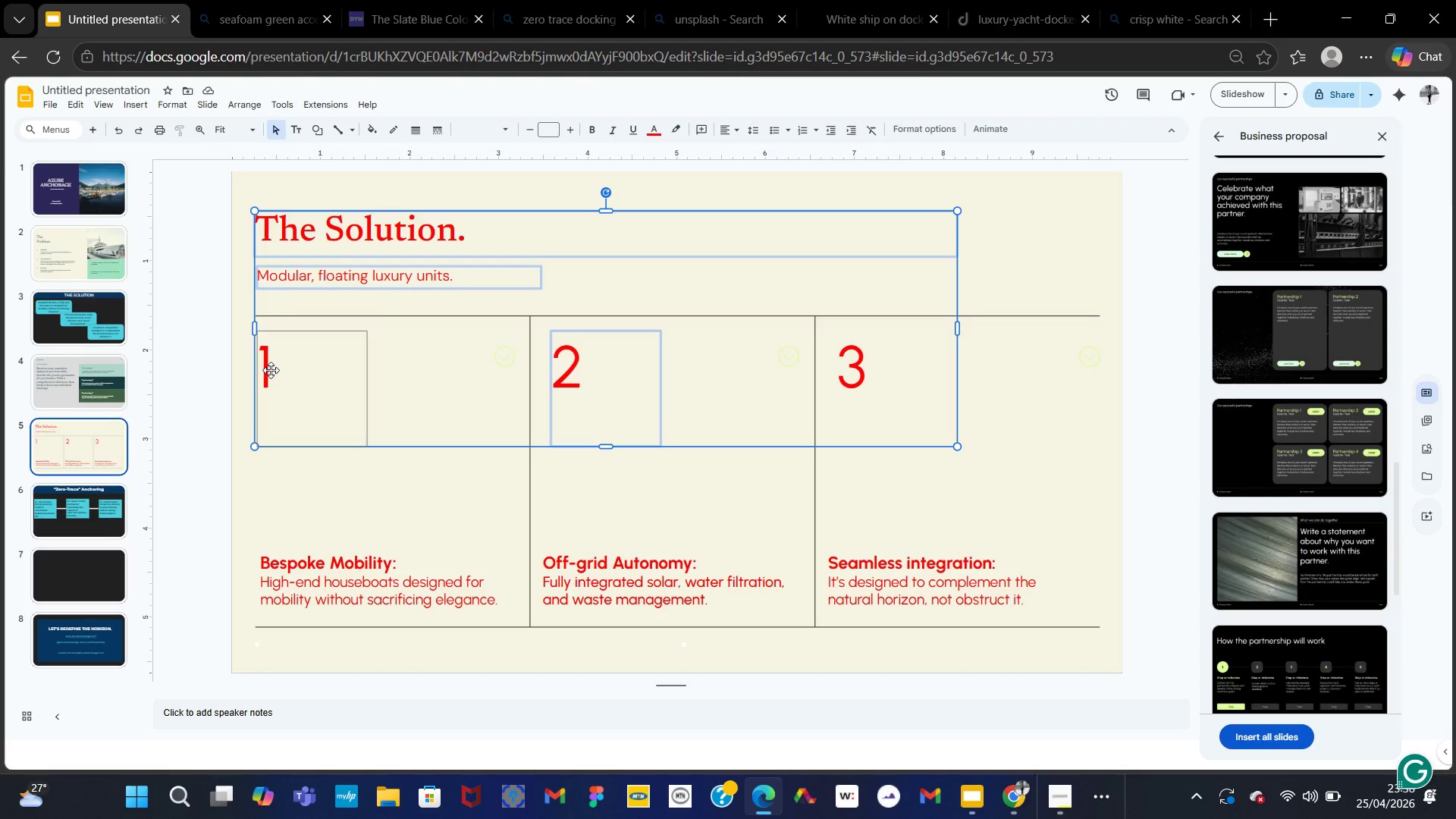 
left_click([270, 370])
 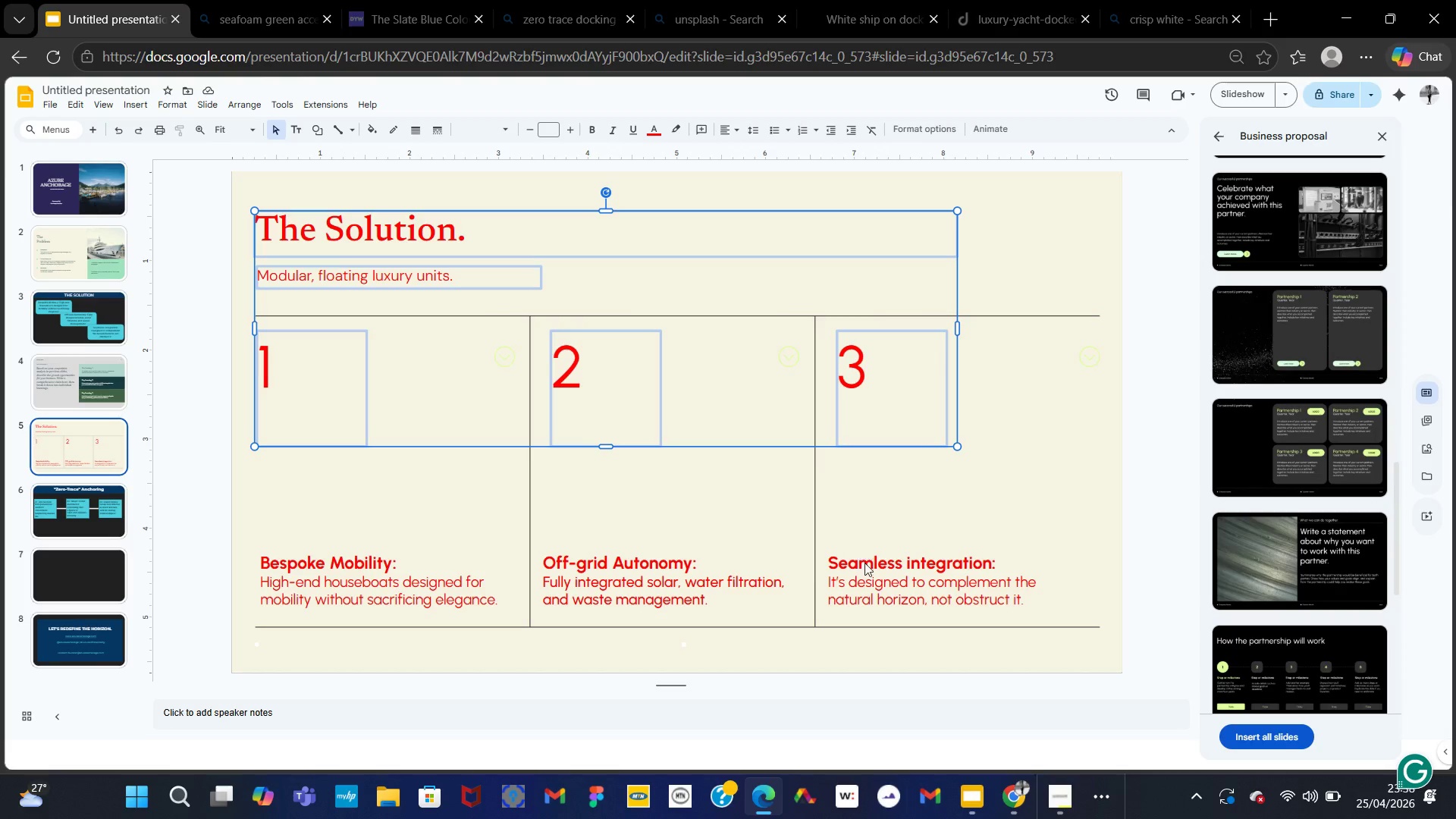 
left_click([863, 563])
 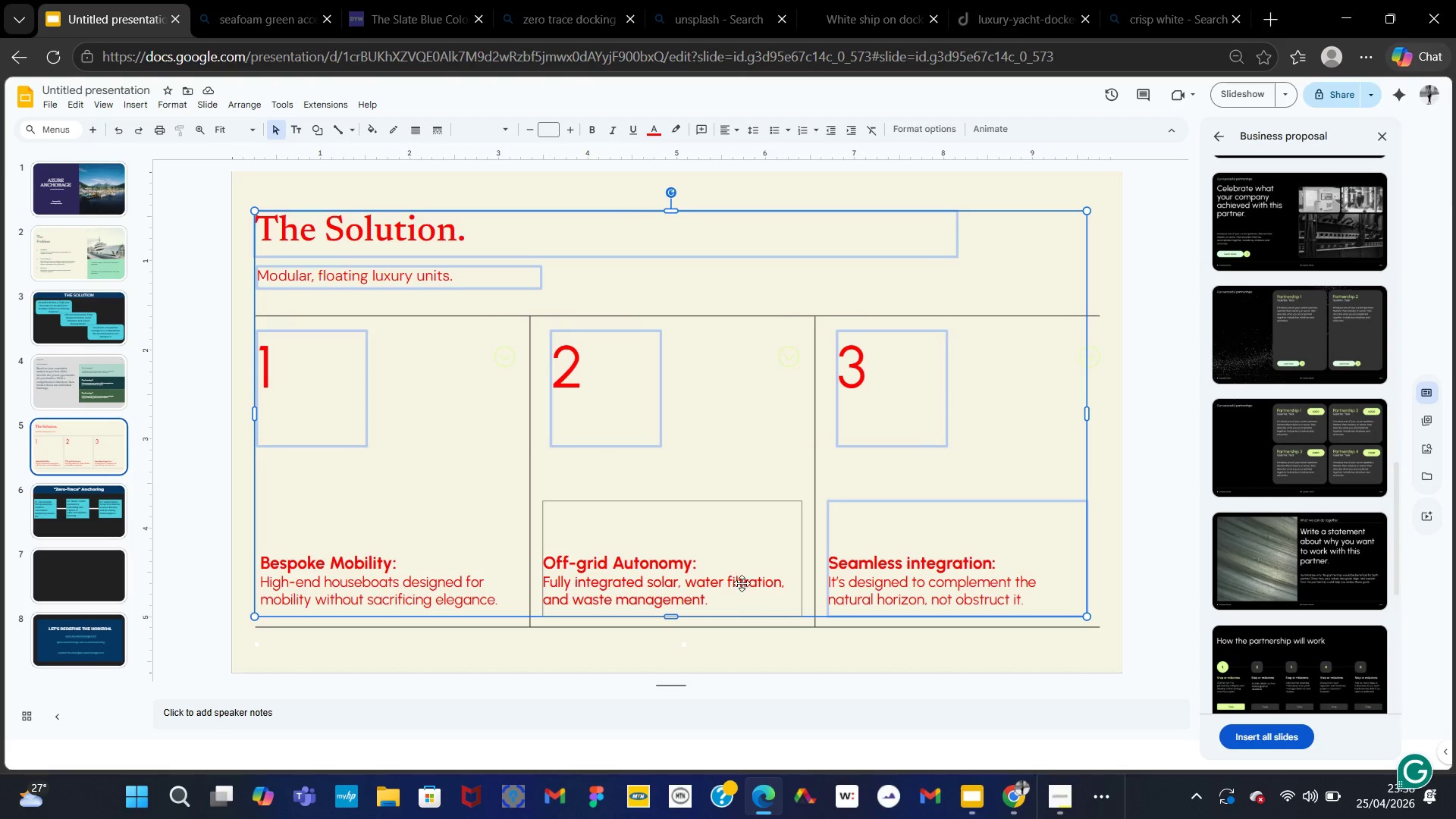 
left_click([739, 581])
 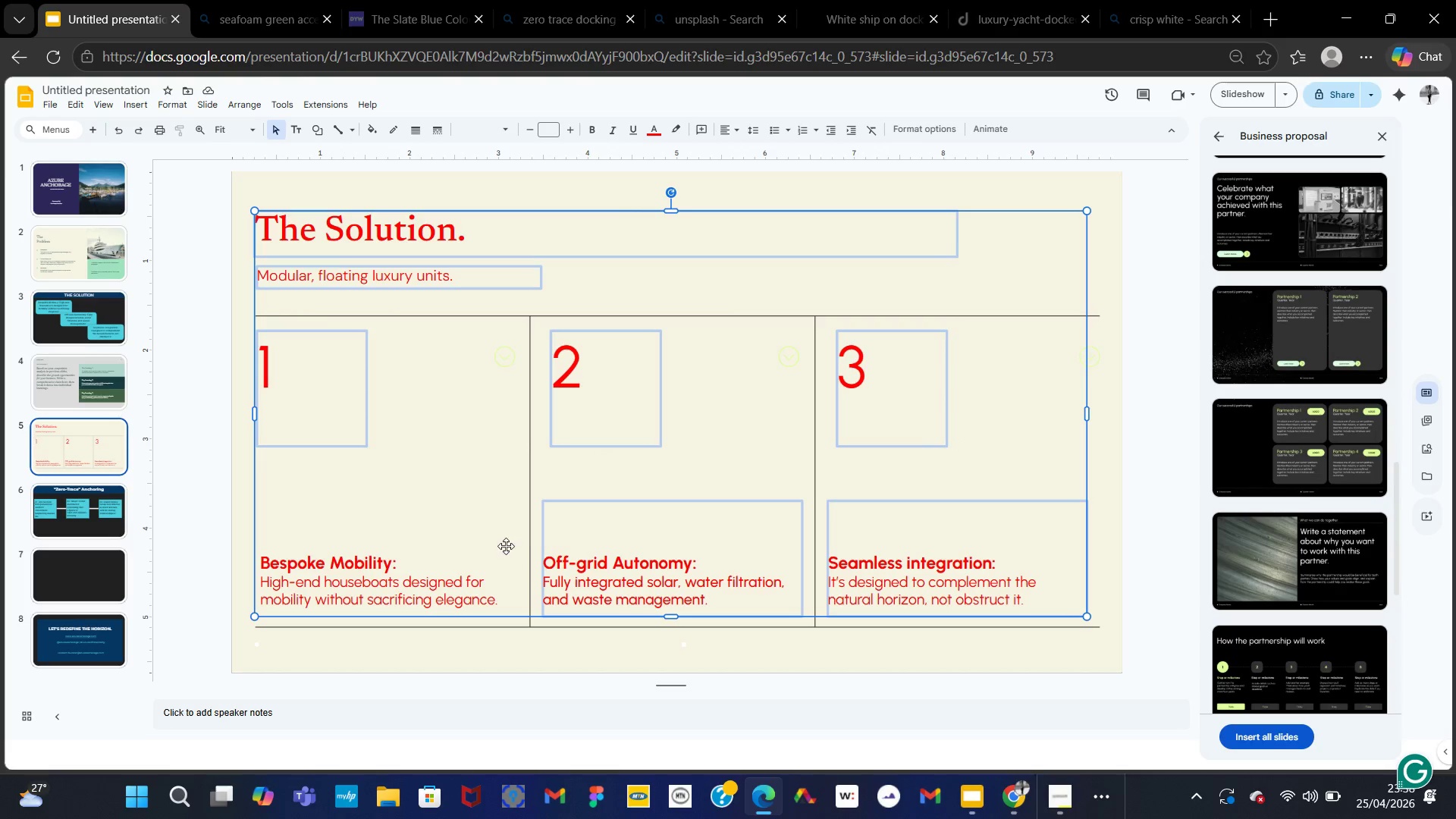 
left_click([506, 544])
 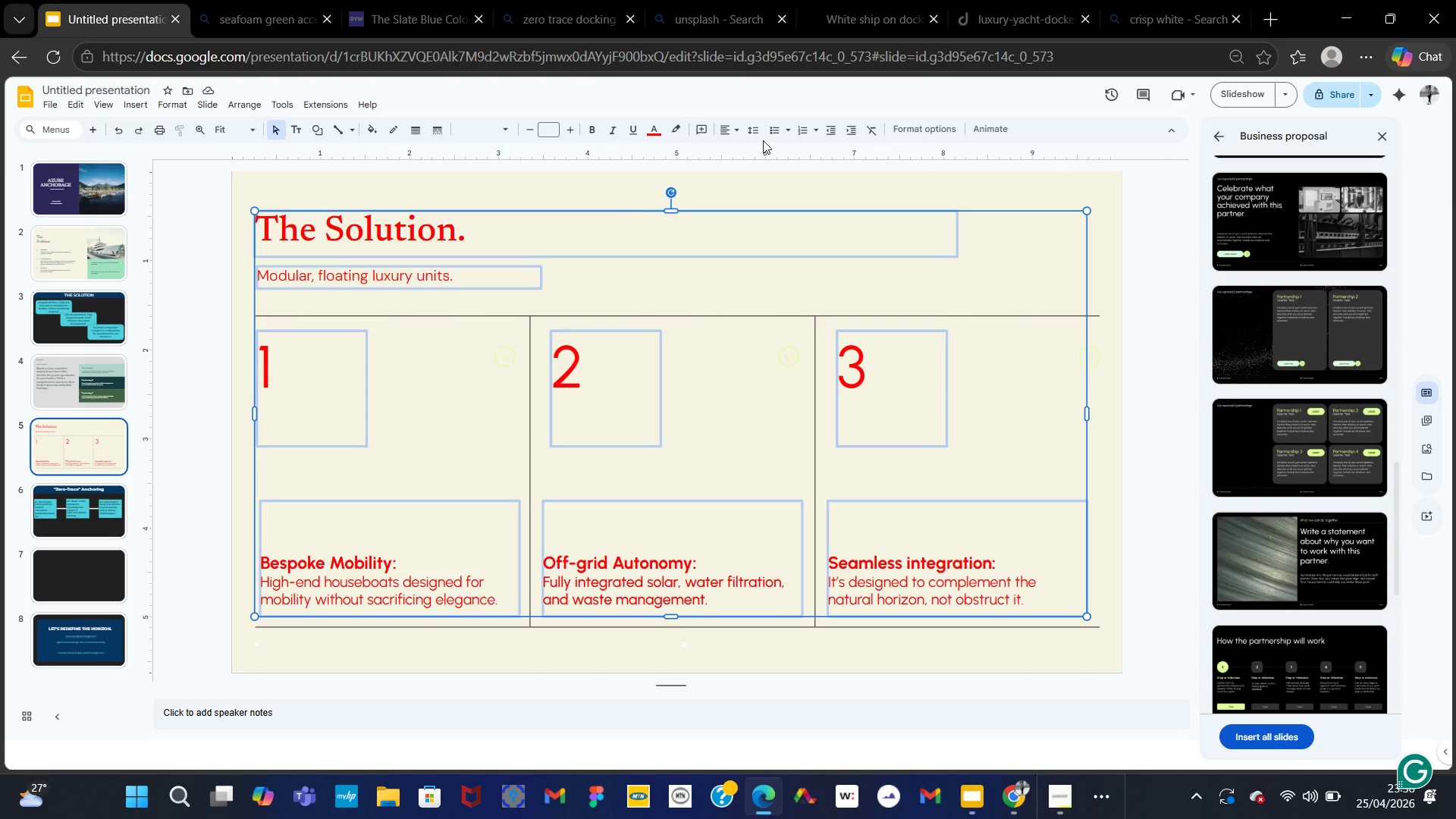 
left_click([653, 128])
 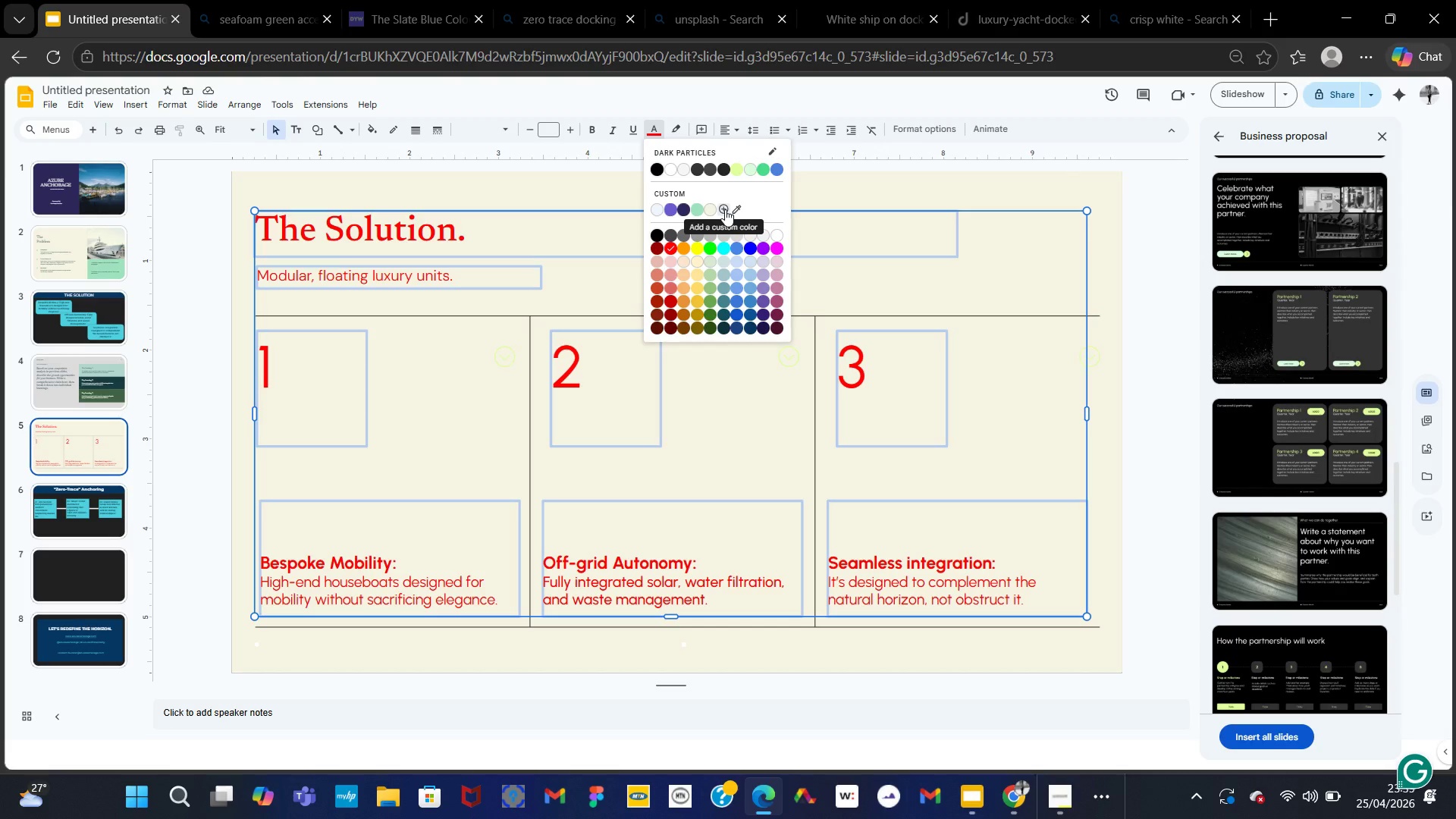 
left_click([725, 209])
 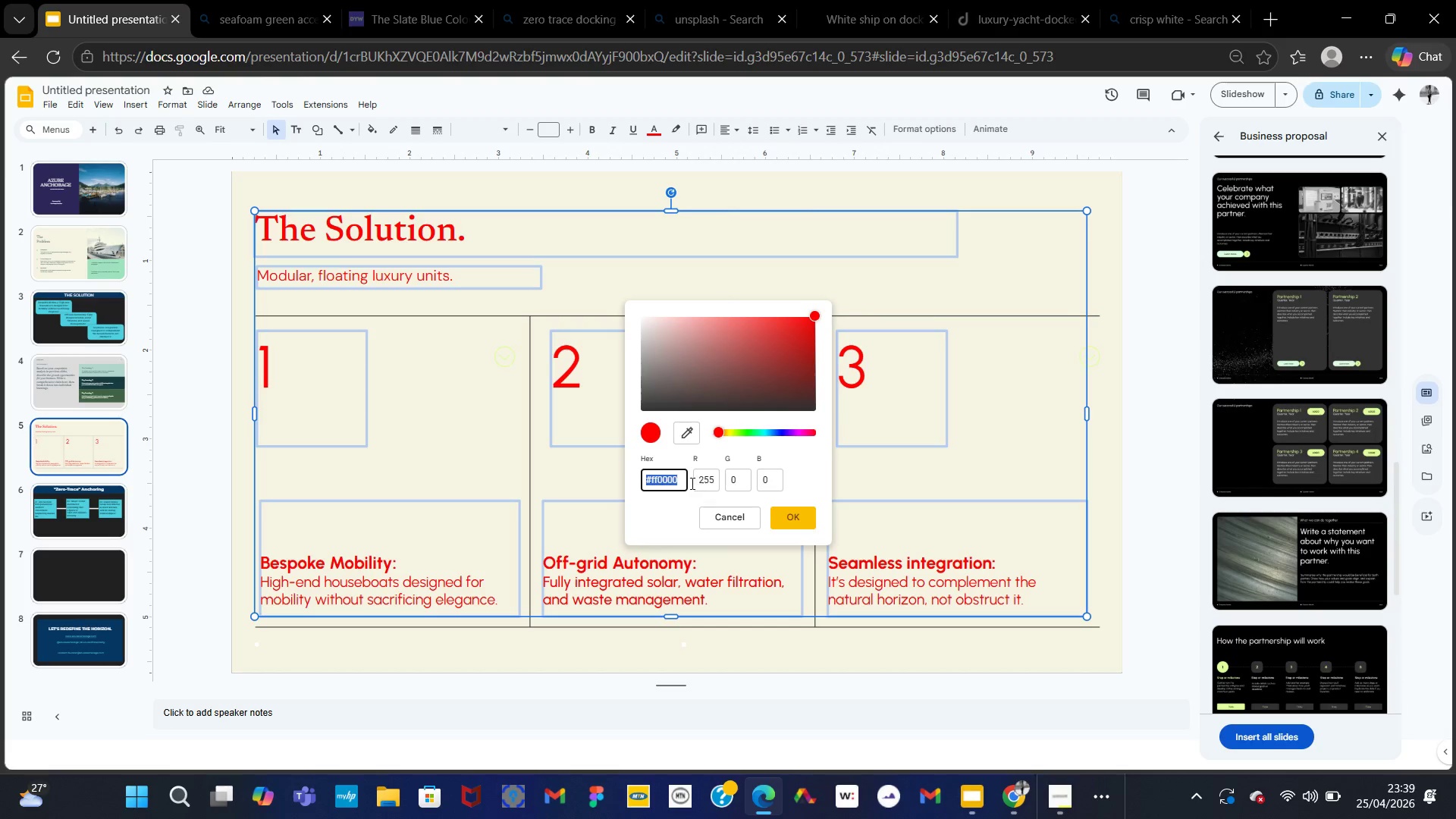 
left_click([680, 479])
 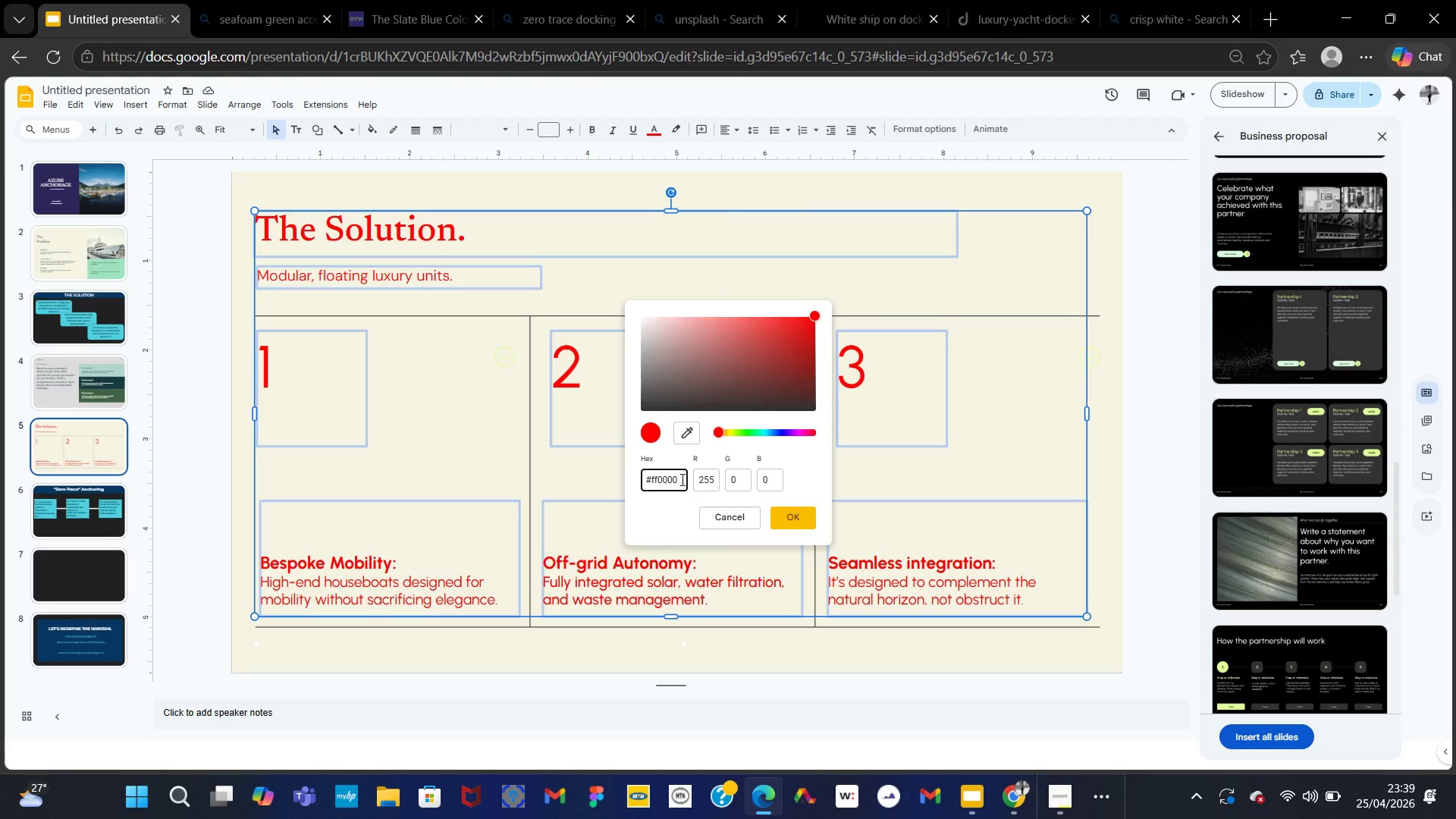 
left_click_drag(start_coordinate=[681, 479], to_coordinate=[657, 482])
 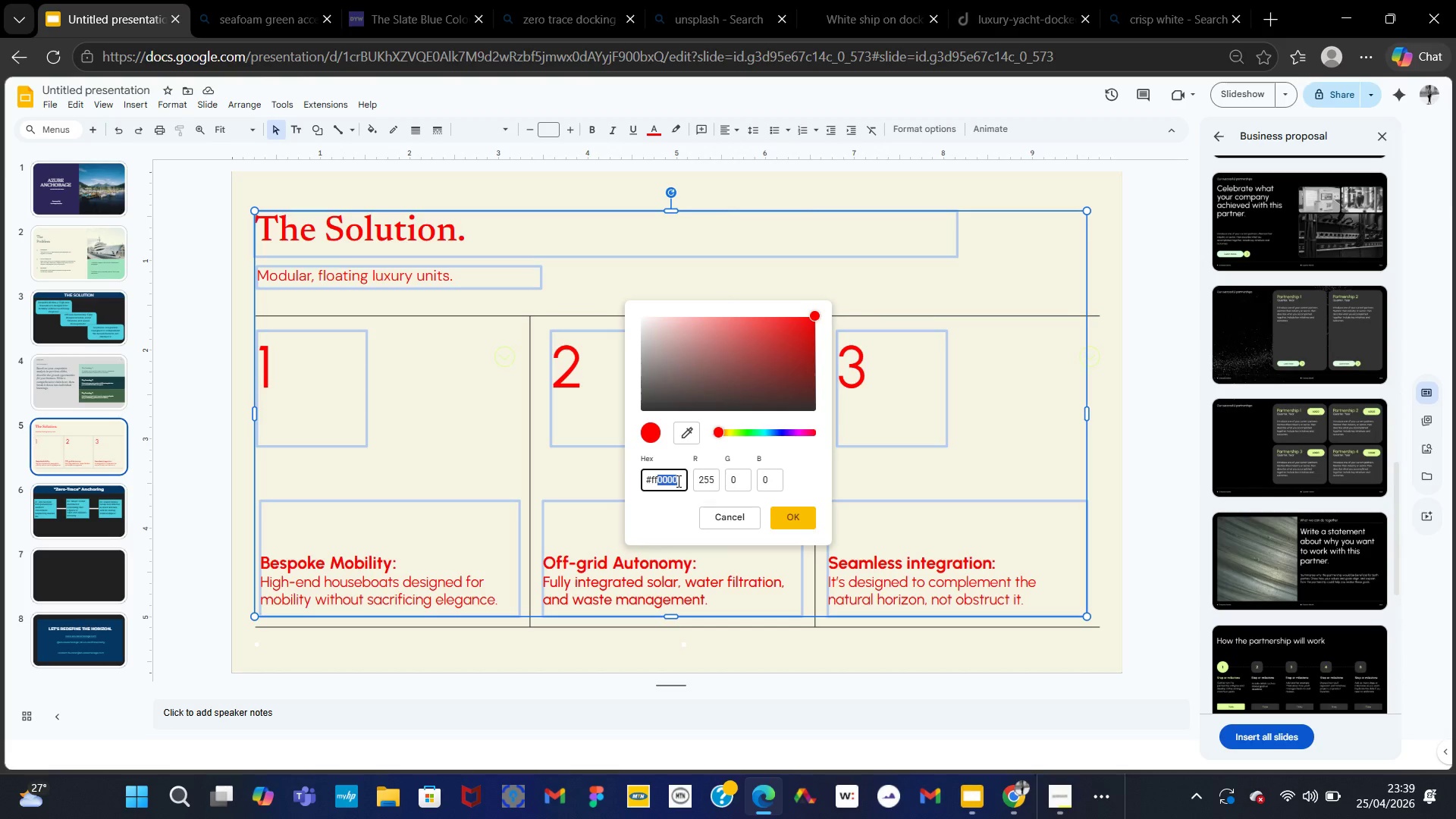 
key(Backspace)
key(Backspace)
key(Backspace)
type(183c40)
 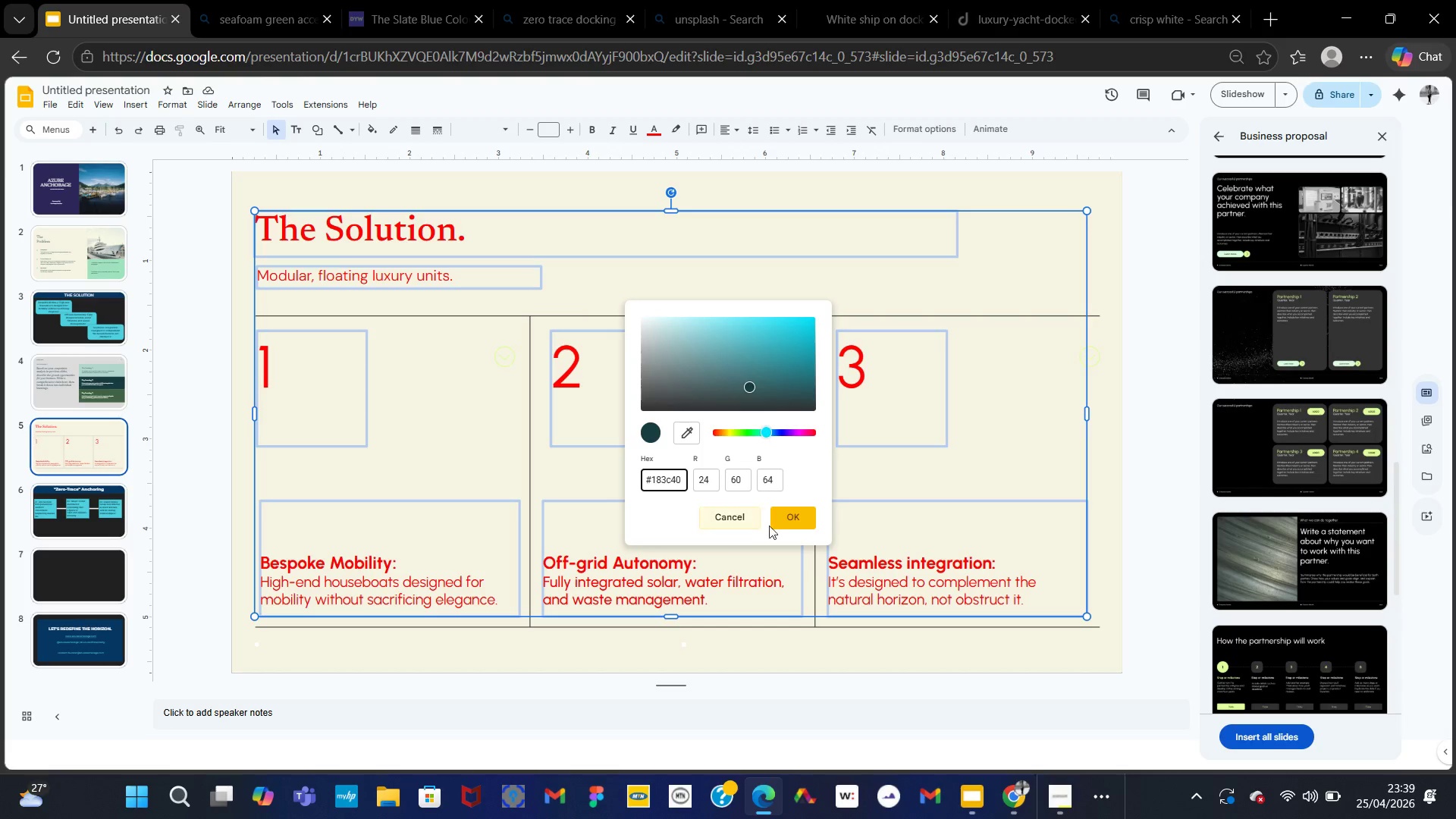 
left_click([792, 516])
 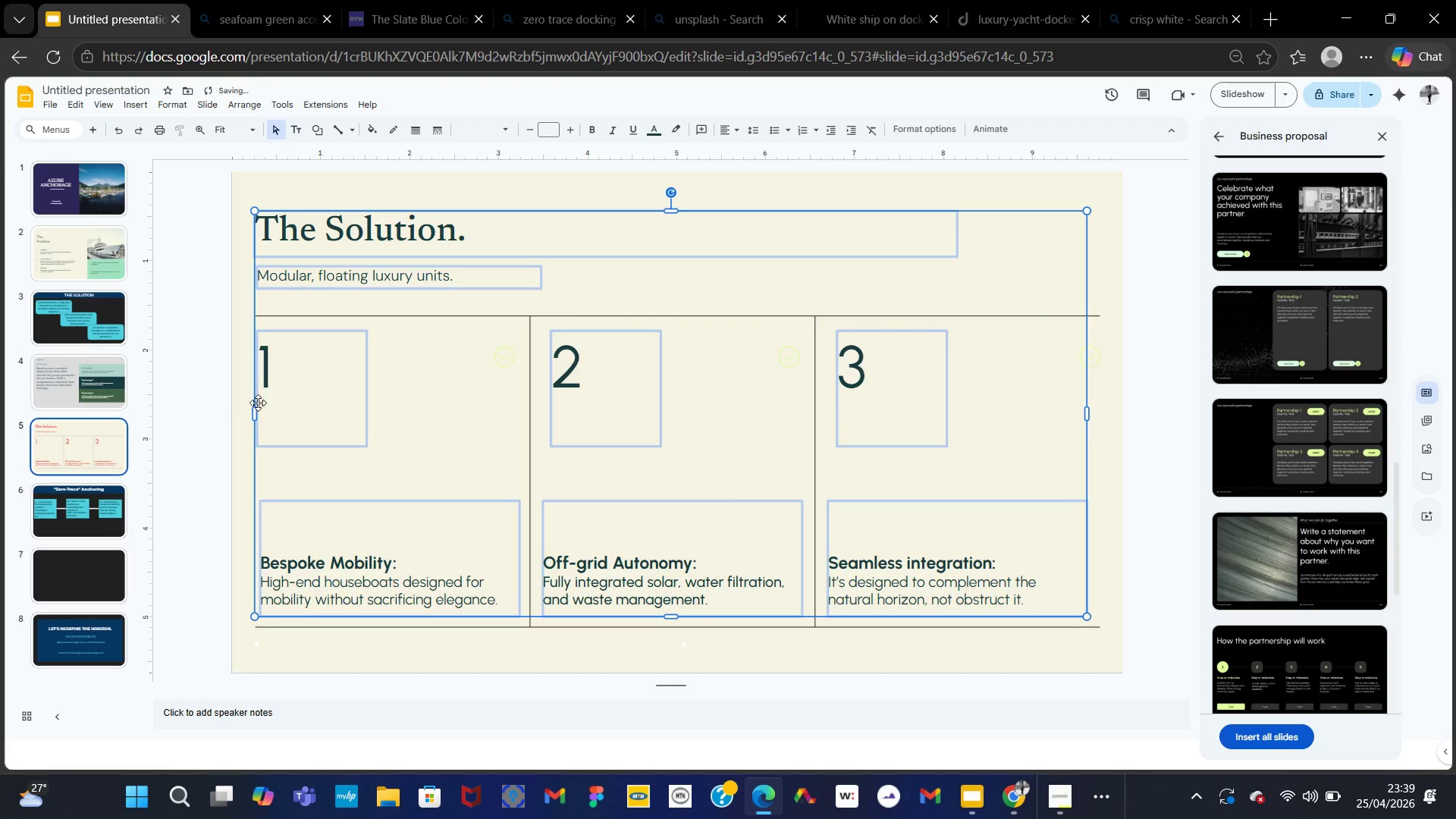 
left_click([206, 397])
 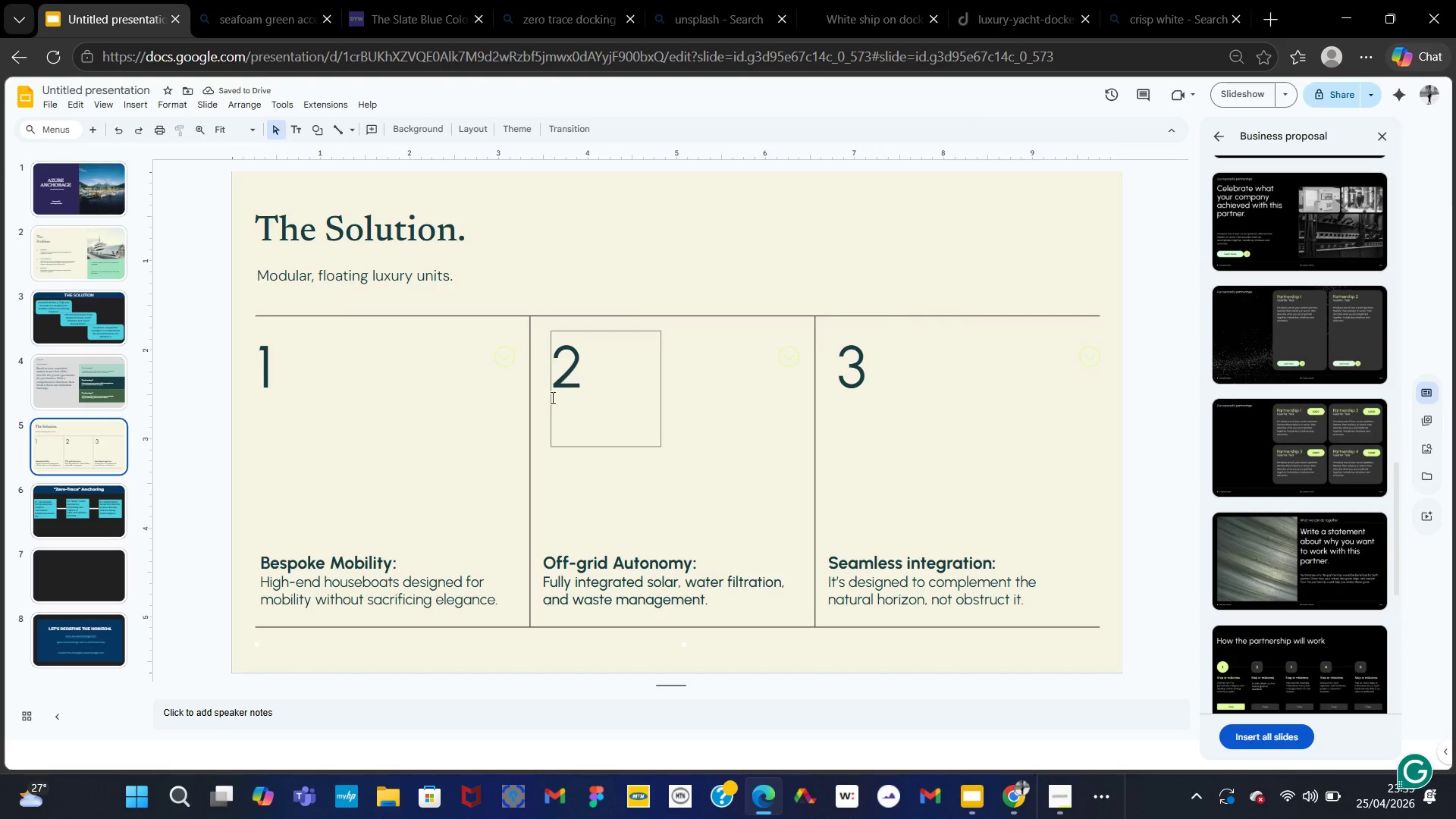 
left_click([530, 404])
 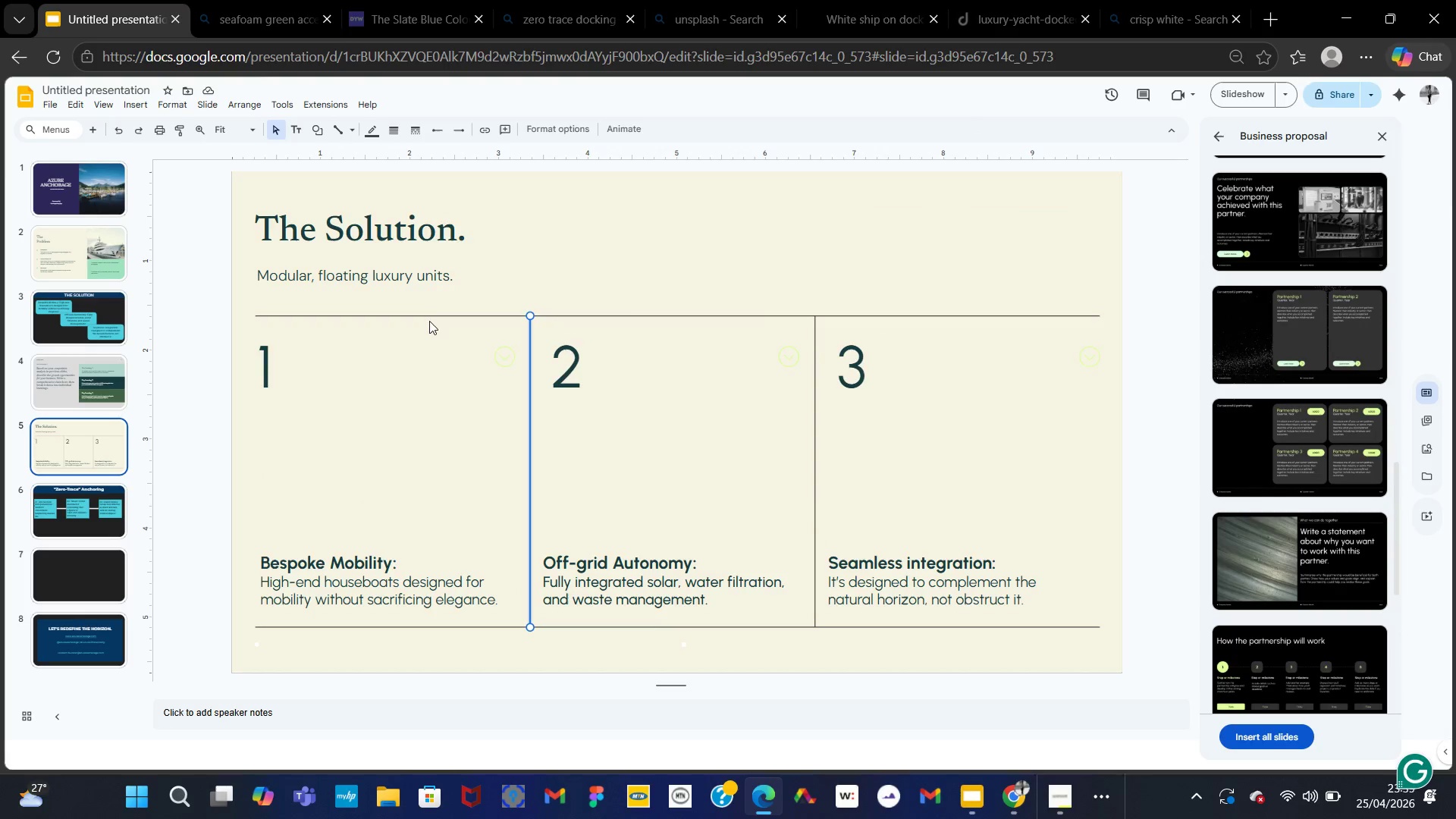 
hold_key(key=ControlLeft, duration=3.09)
left_click([428, 317])
 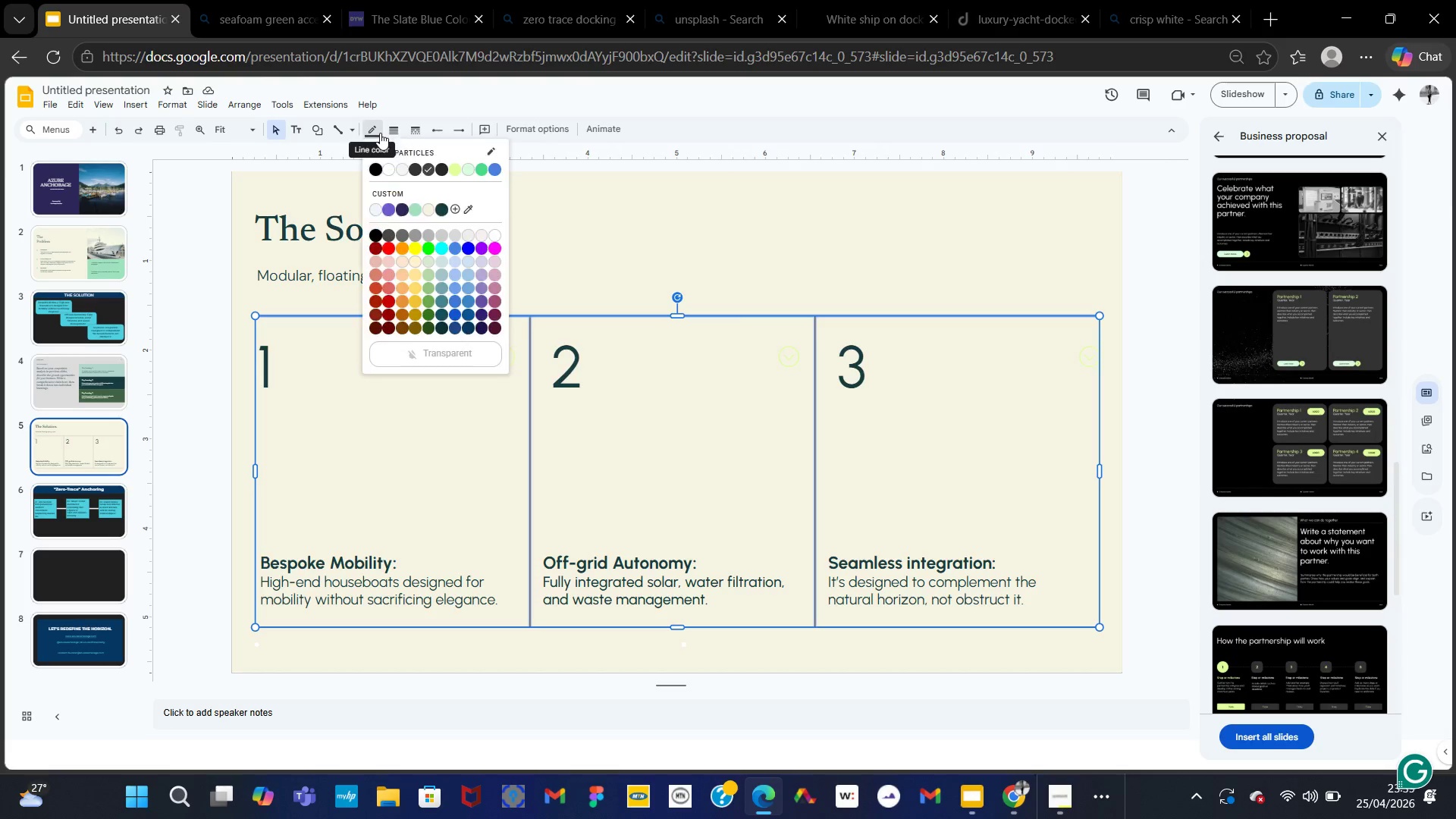 
left_click([415, 212])
 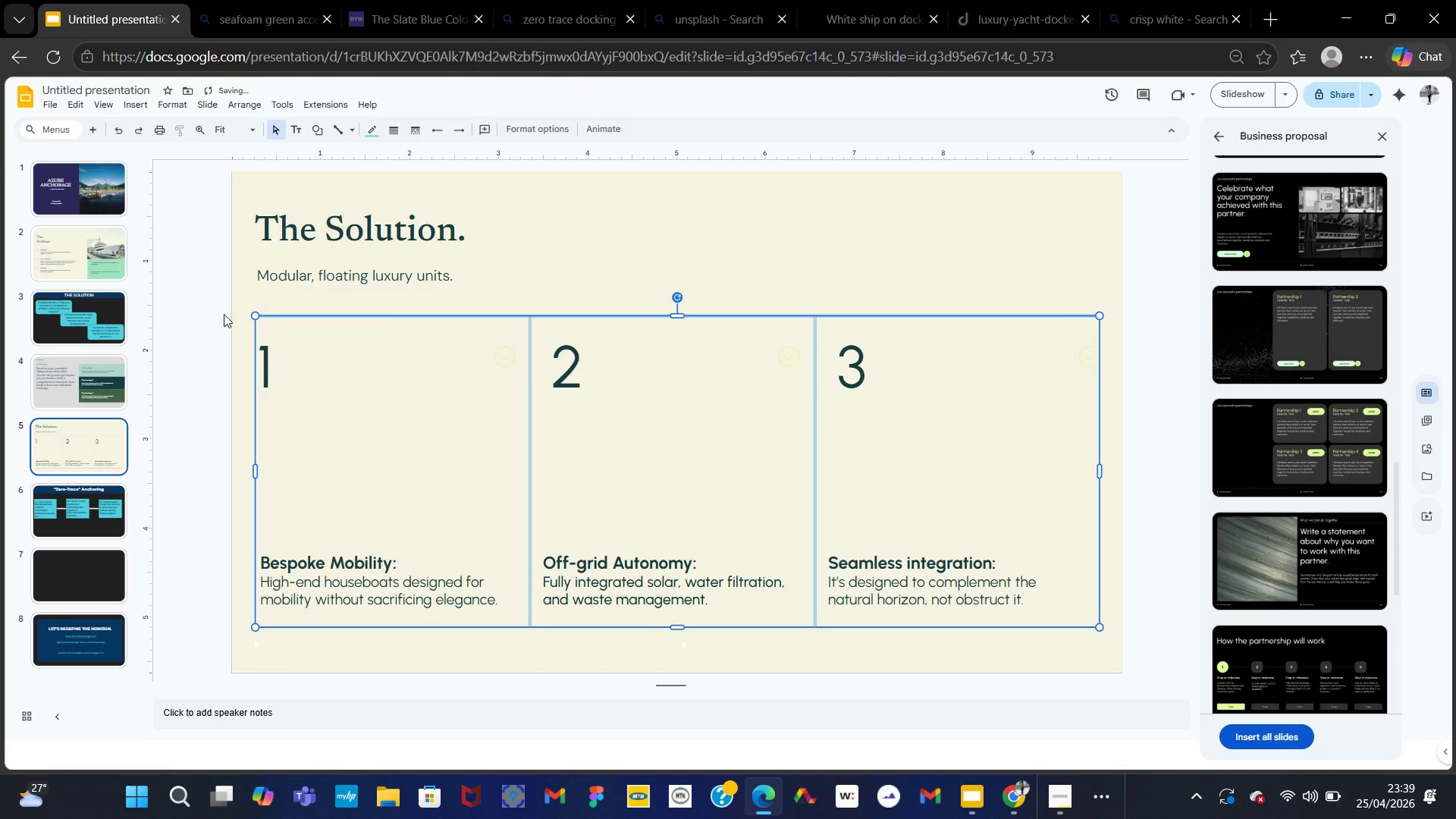 
left_click([196, 323])
 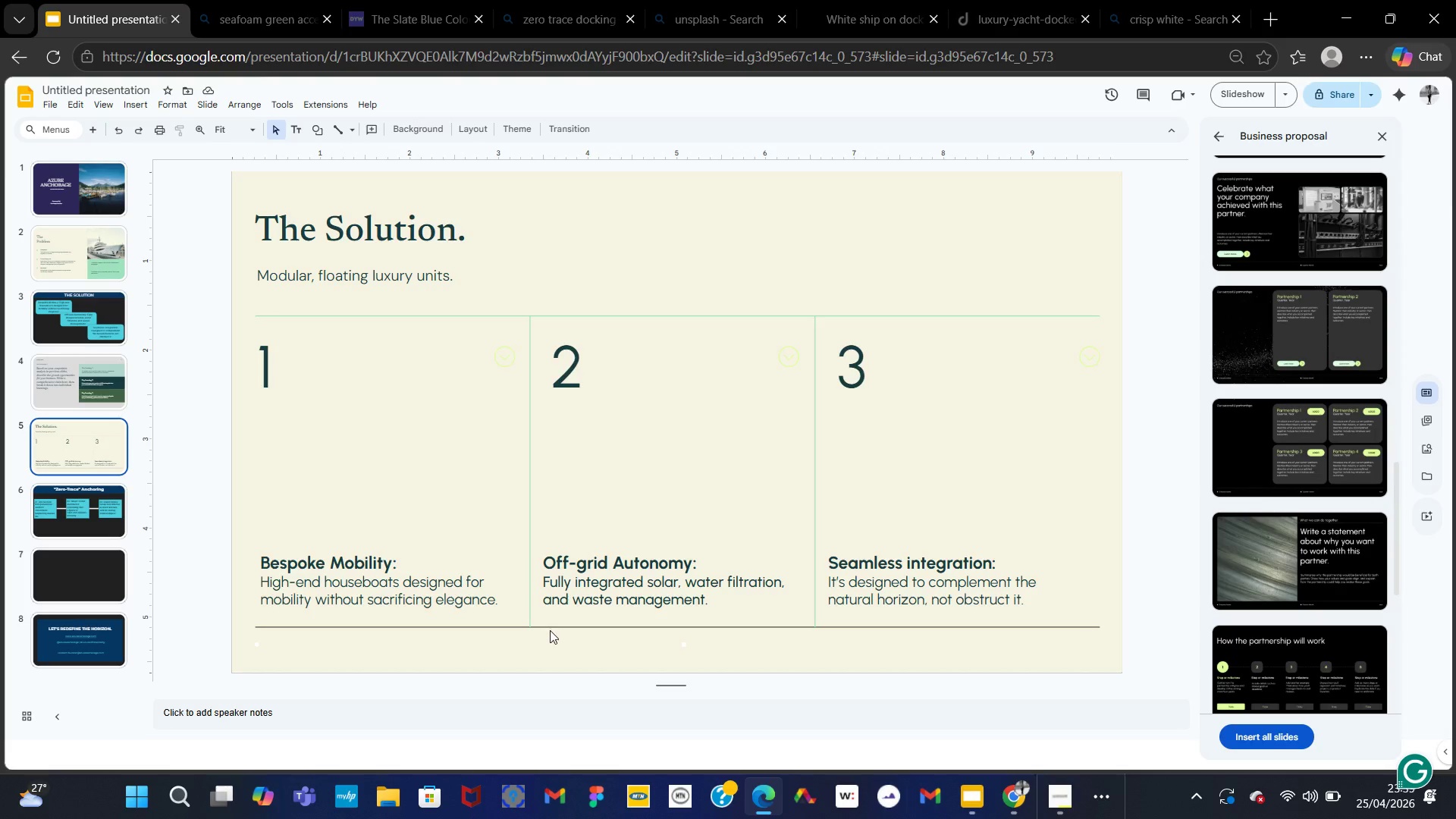 
wait(5.75)
 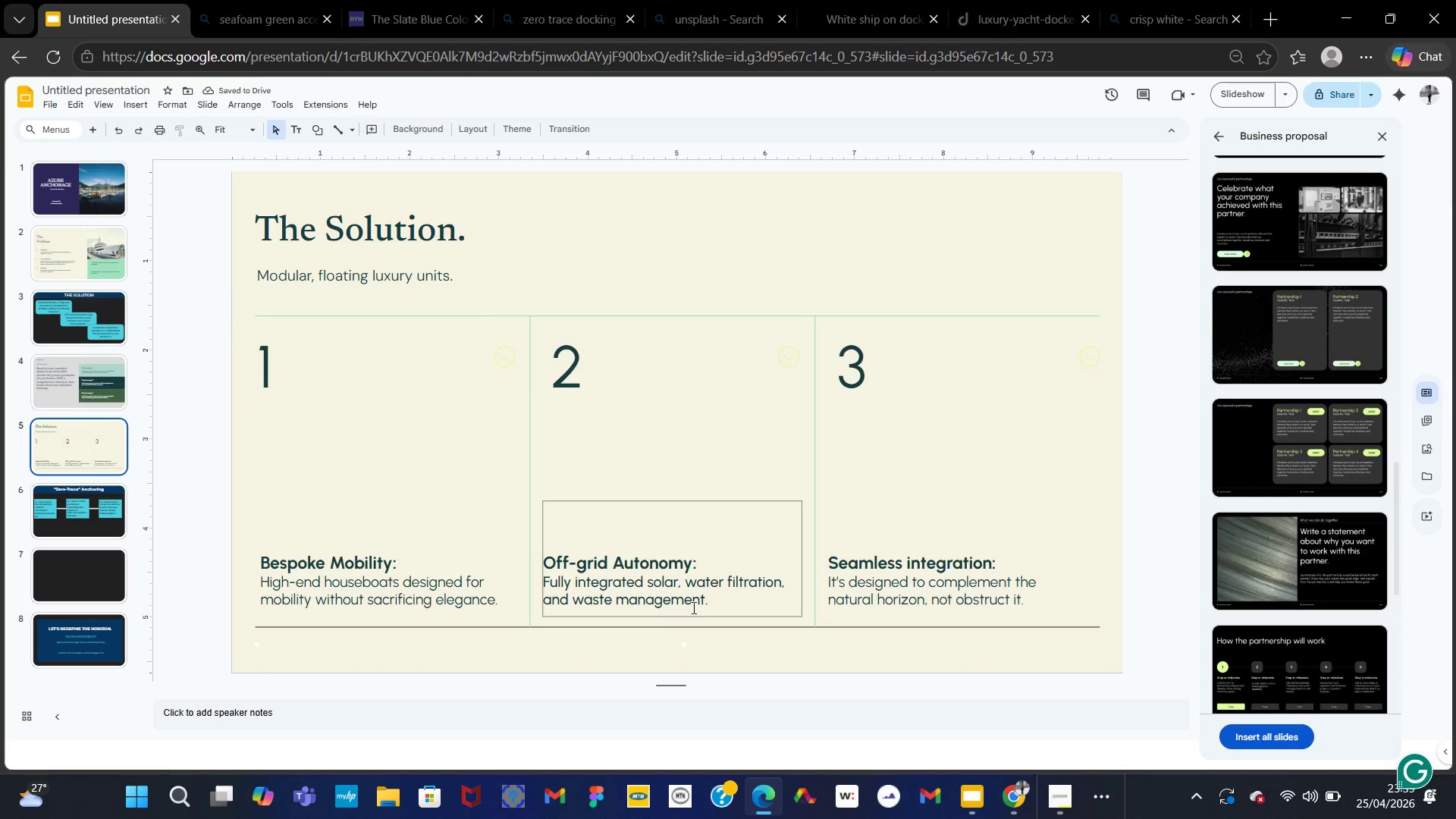 
left_click([590, 315])
 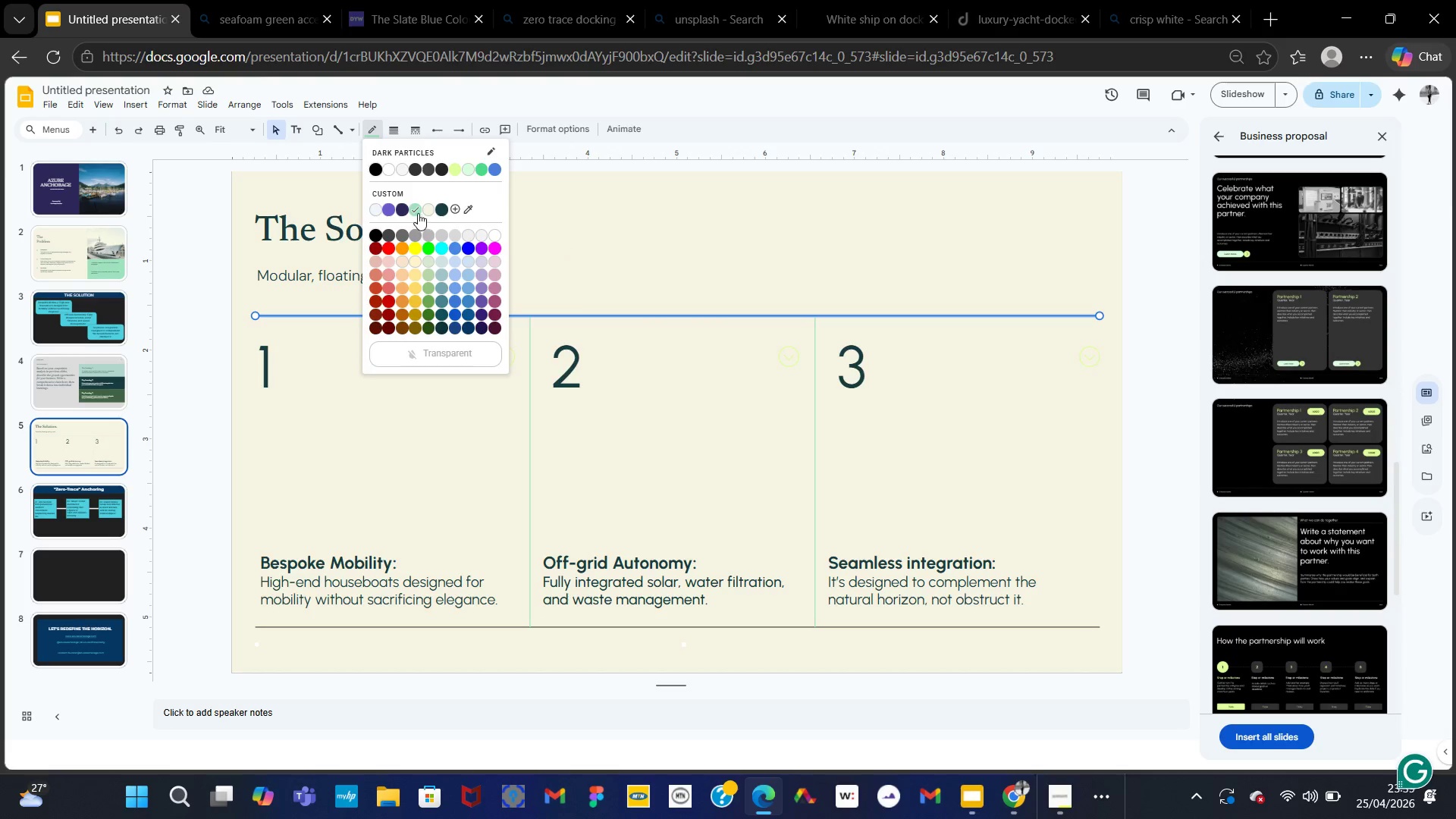 
left_click([401, 210])
 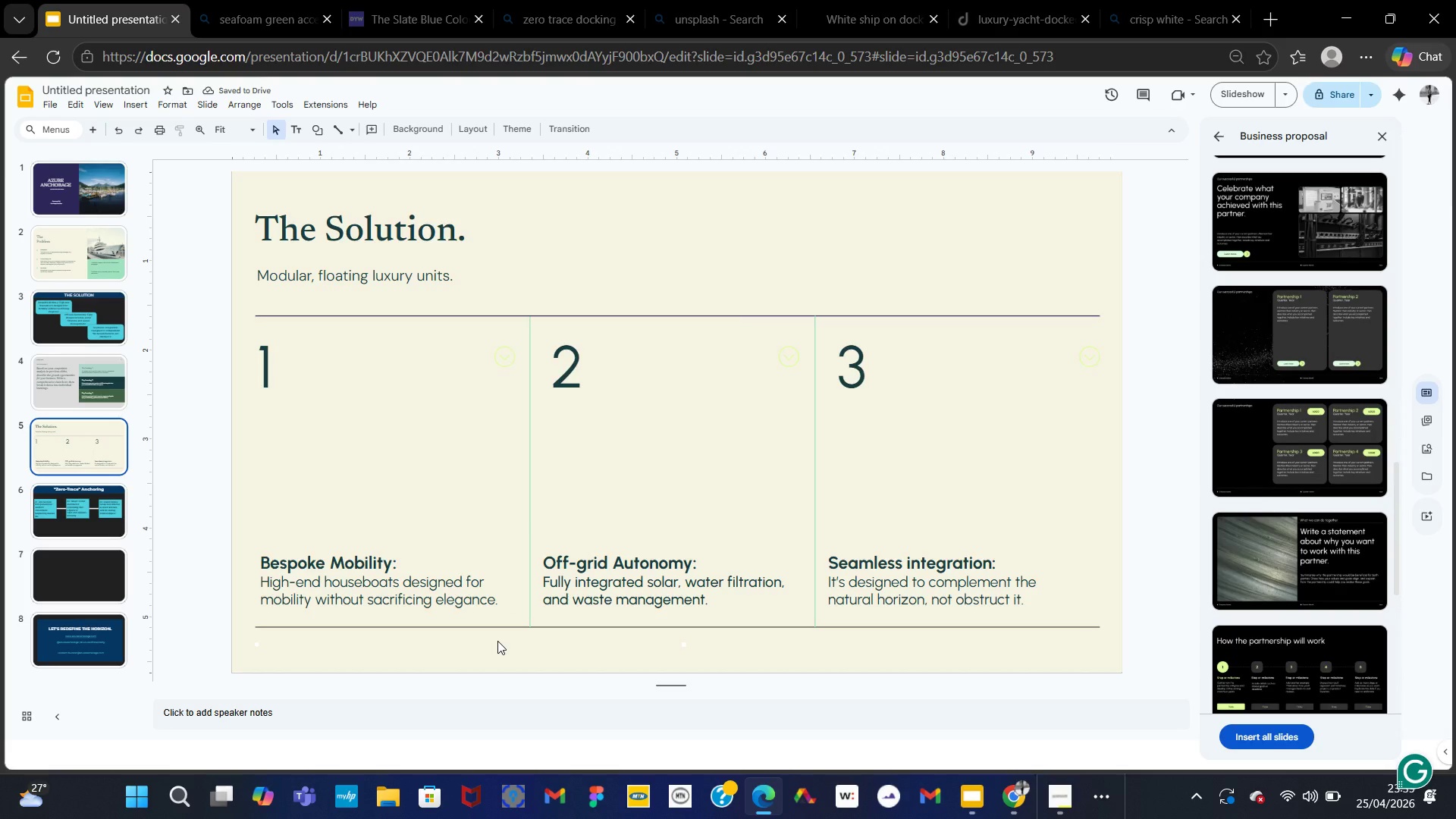 
wait(5.86)
 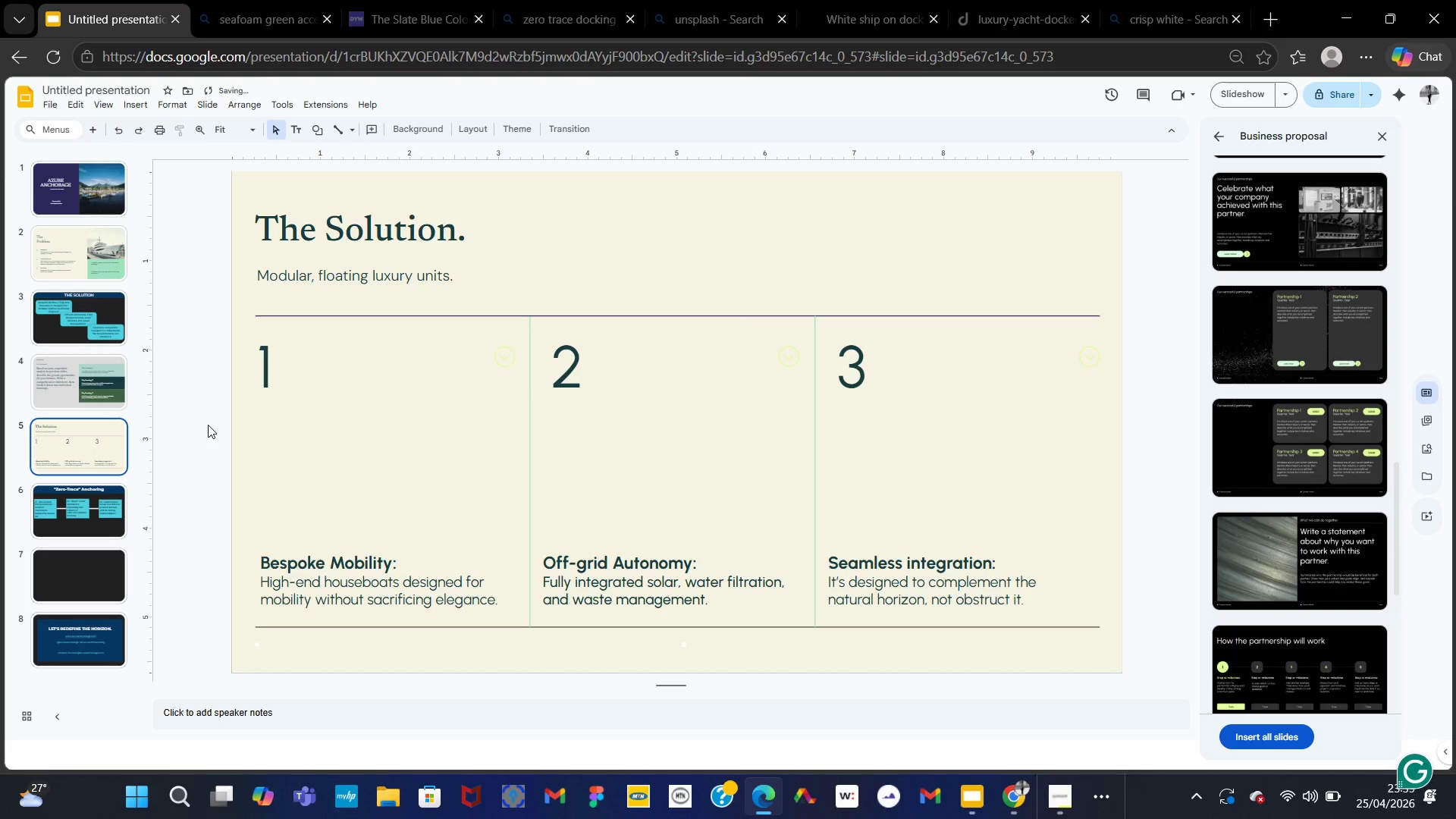 
key(Control+Z)
 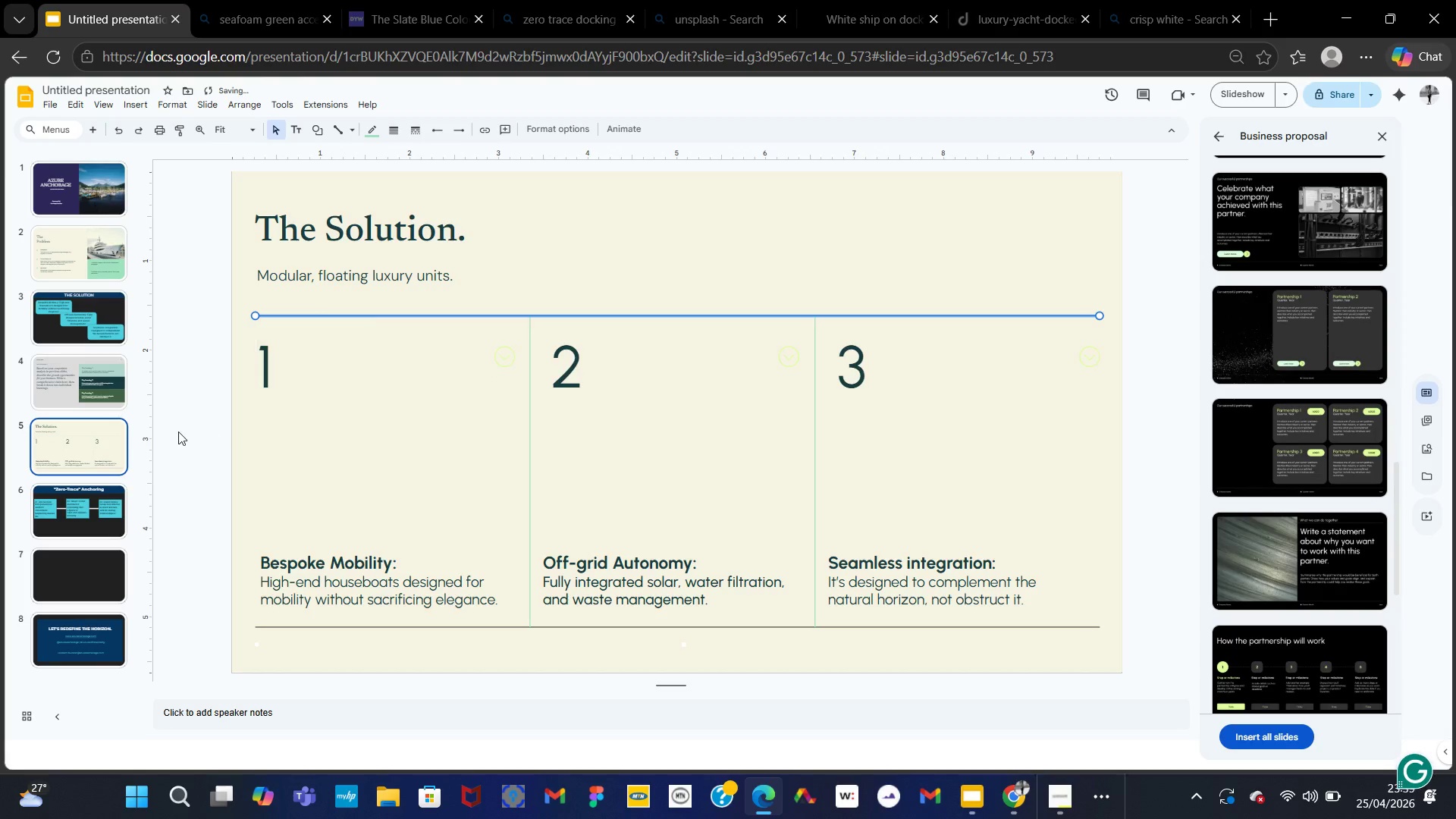 
left_click([178, 431])
 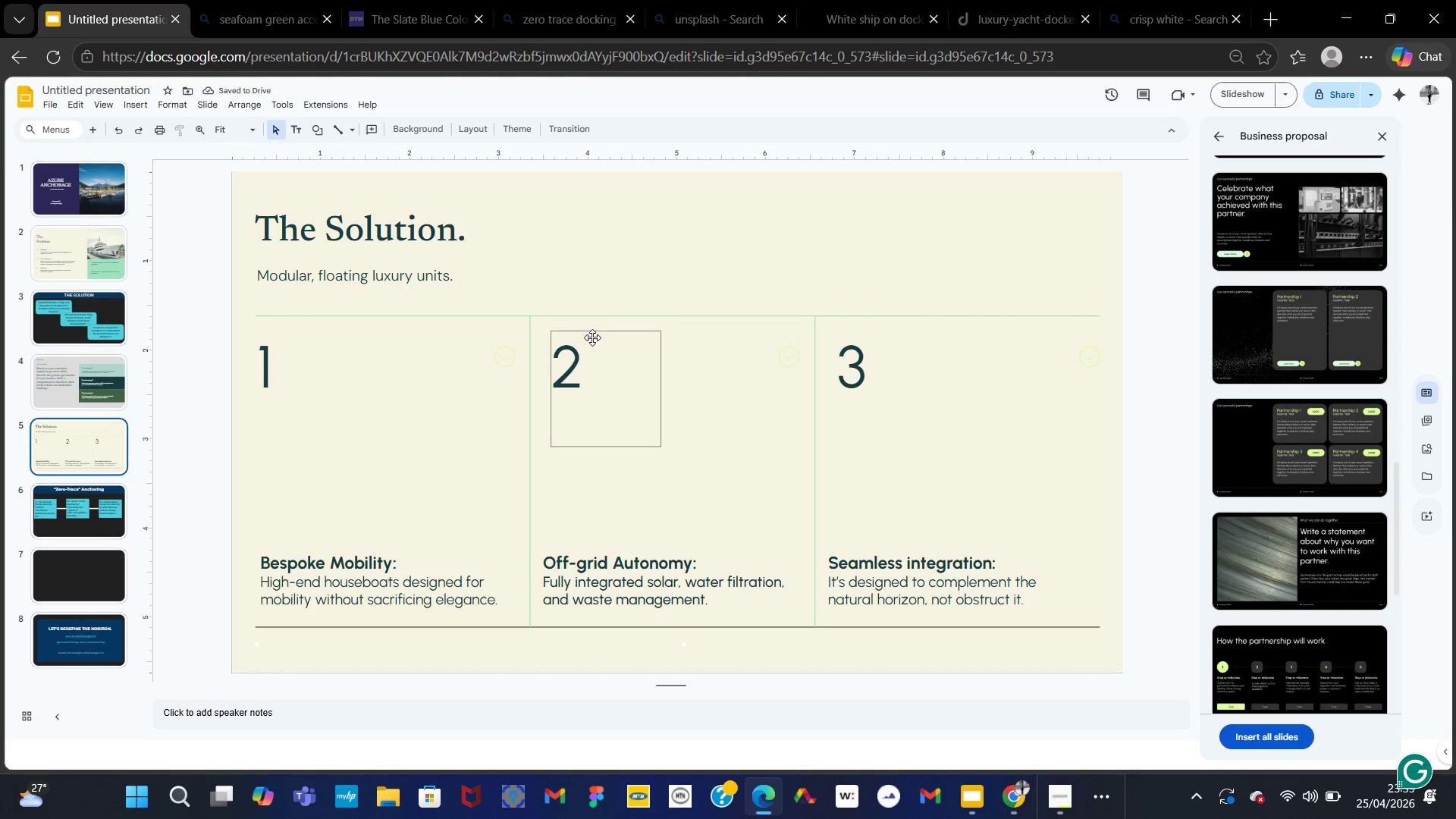 
wait(5.67)
 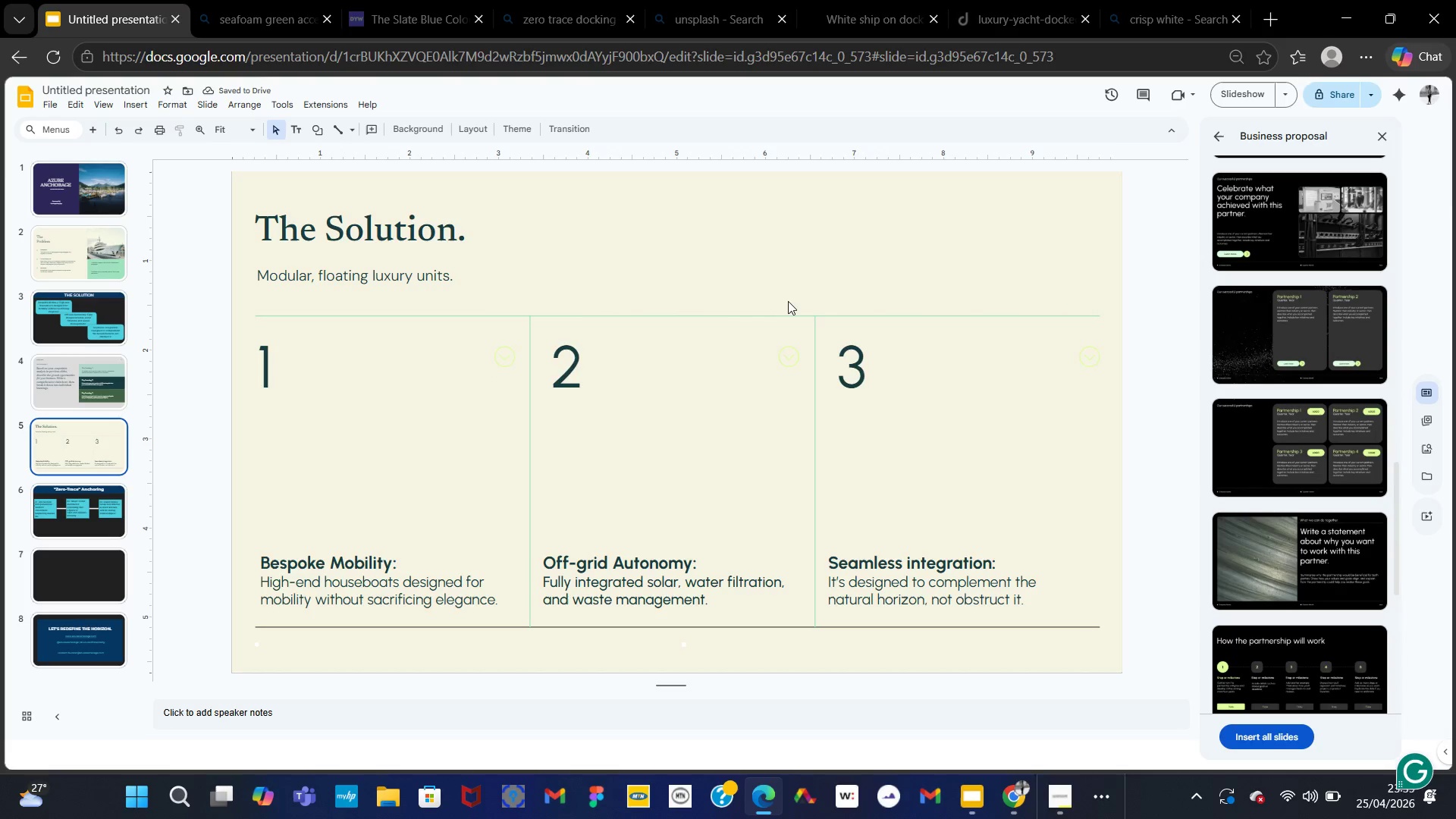 
left_click([558, 314])
 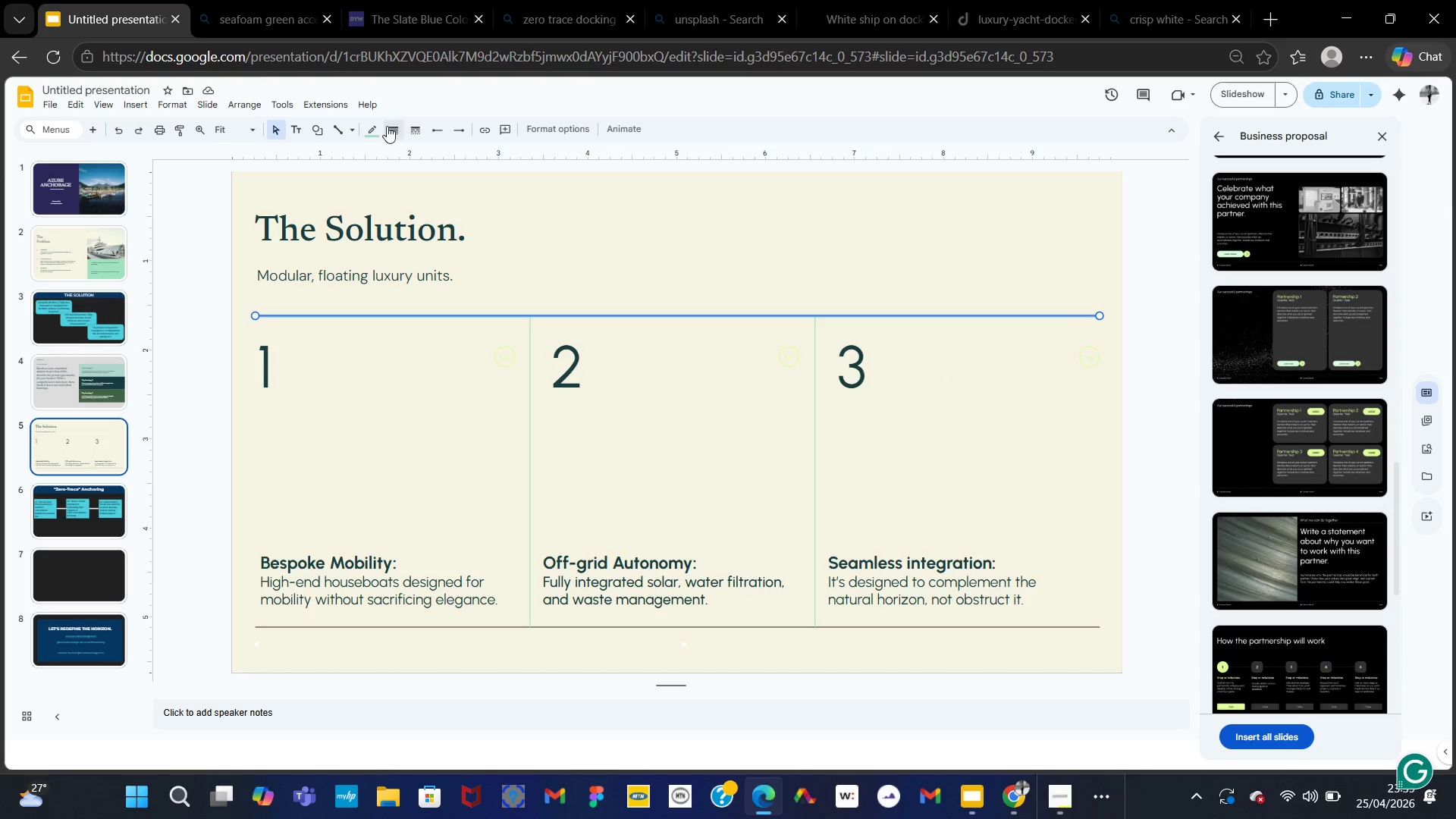 
left_click([378, 126])
 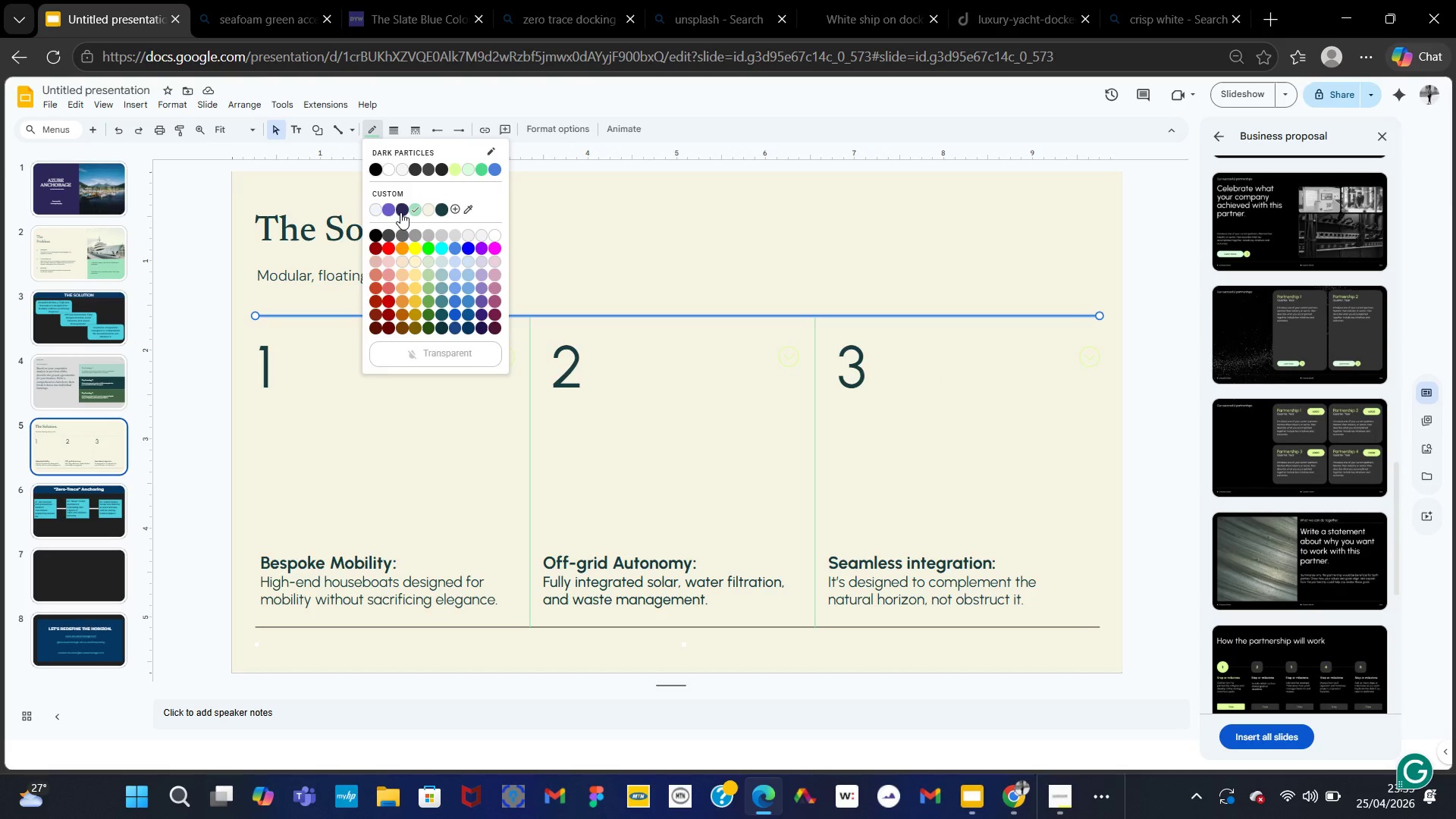 
left_click([389, 207])
 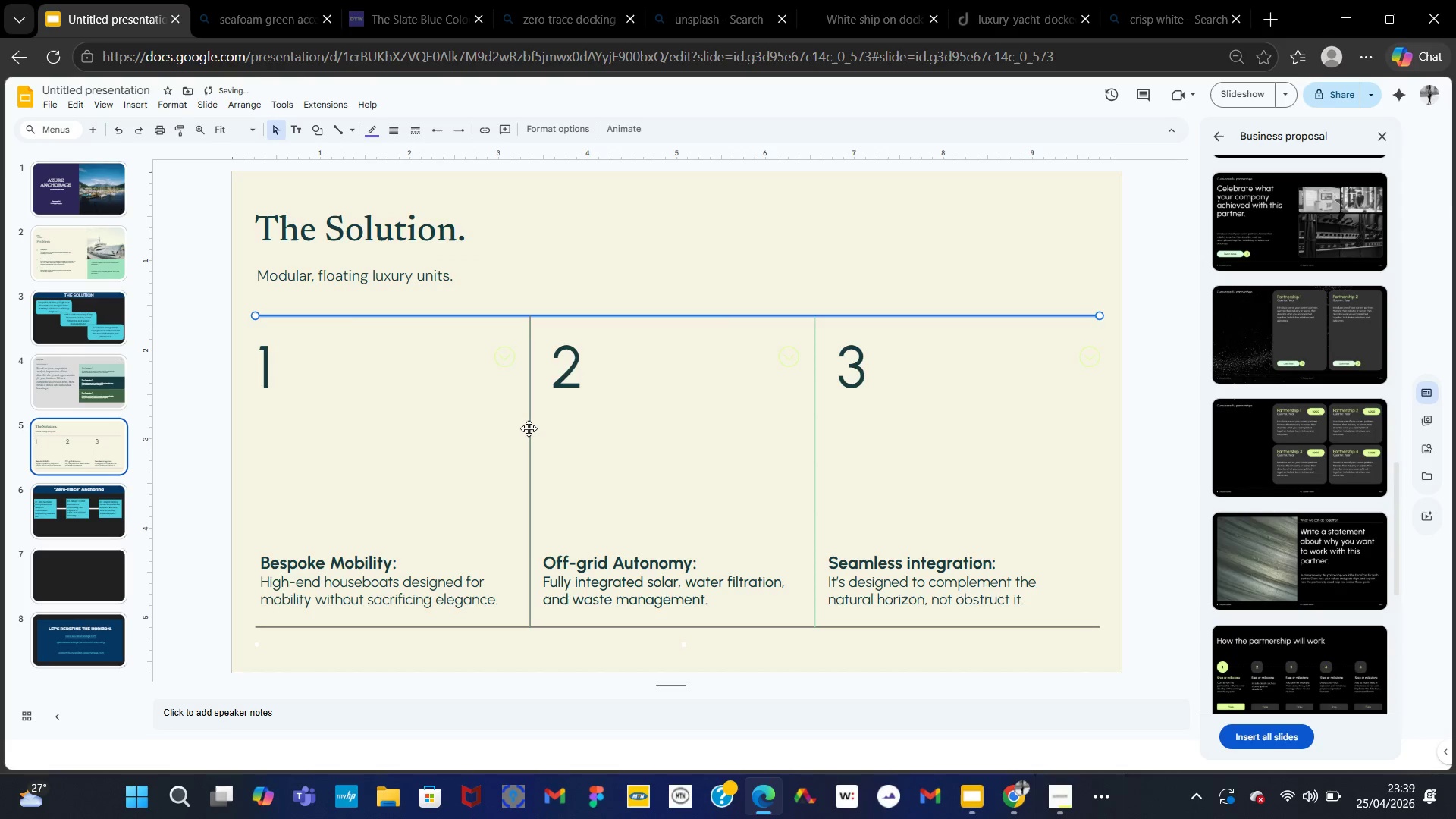 
left_click([529, 428])
 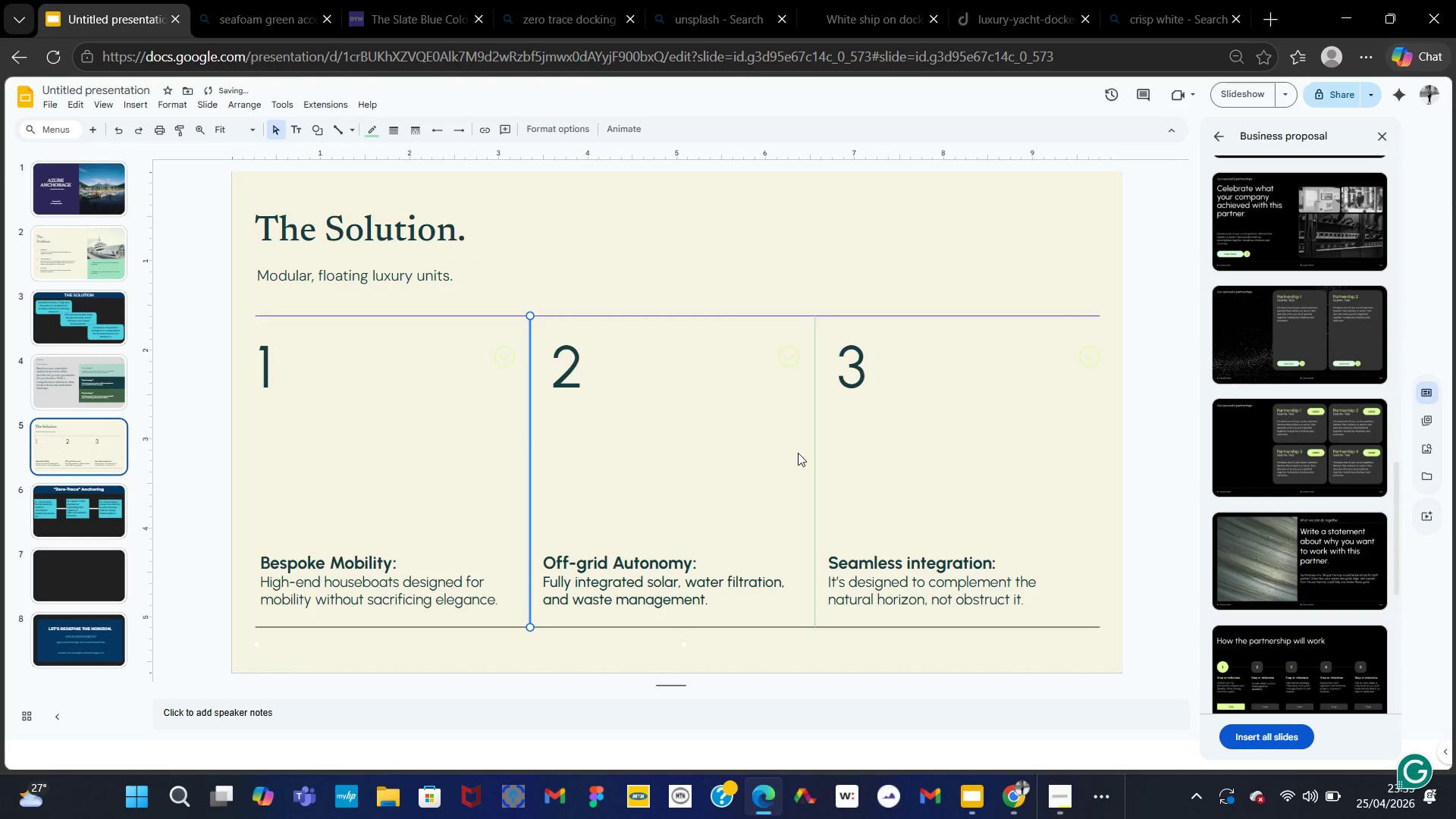 
hold_key(key=ControlLeft, duration=2.41)
left_click([815, 443])
 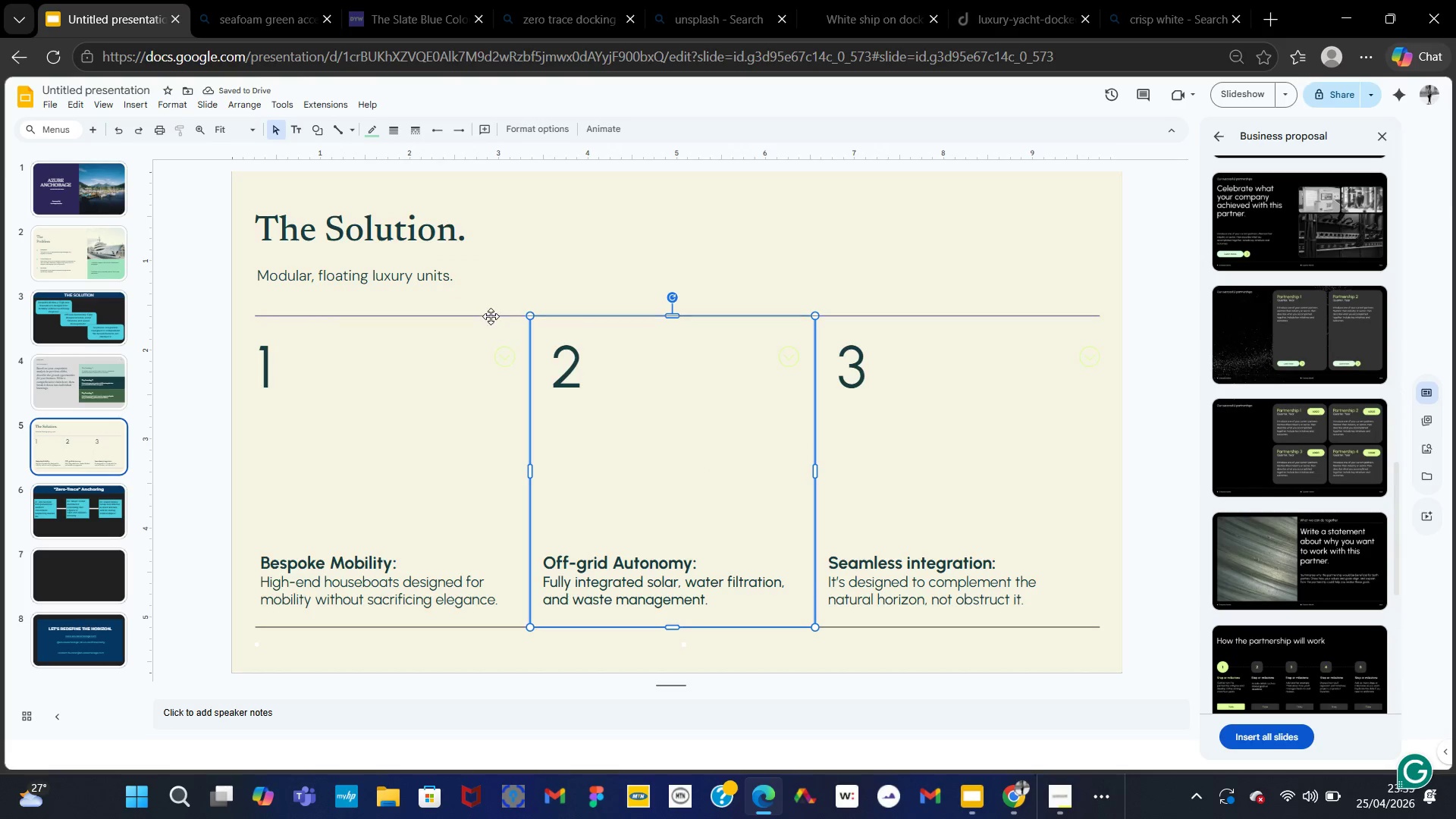 
left_click([490, 316])
 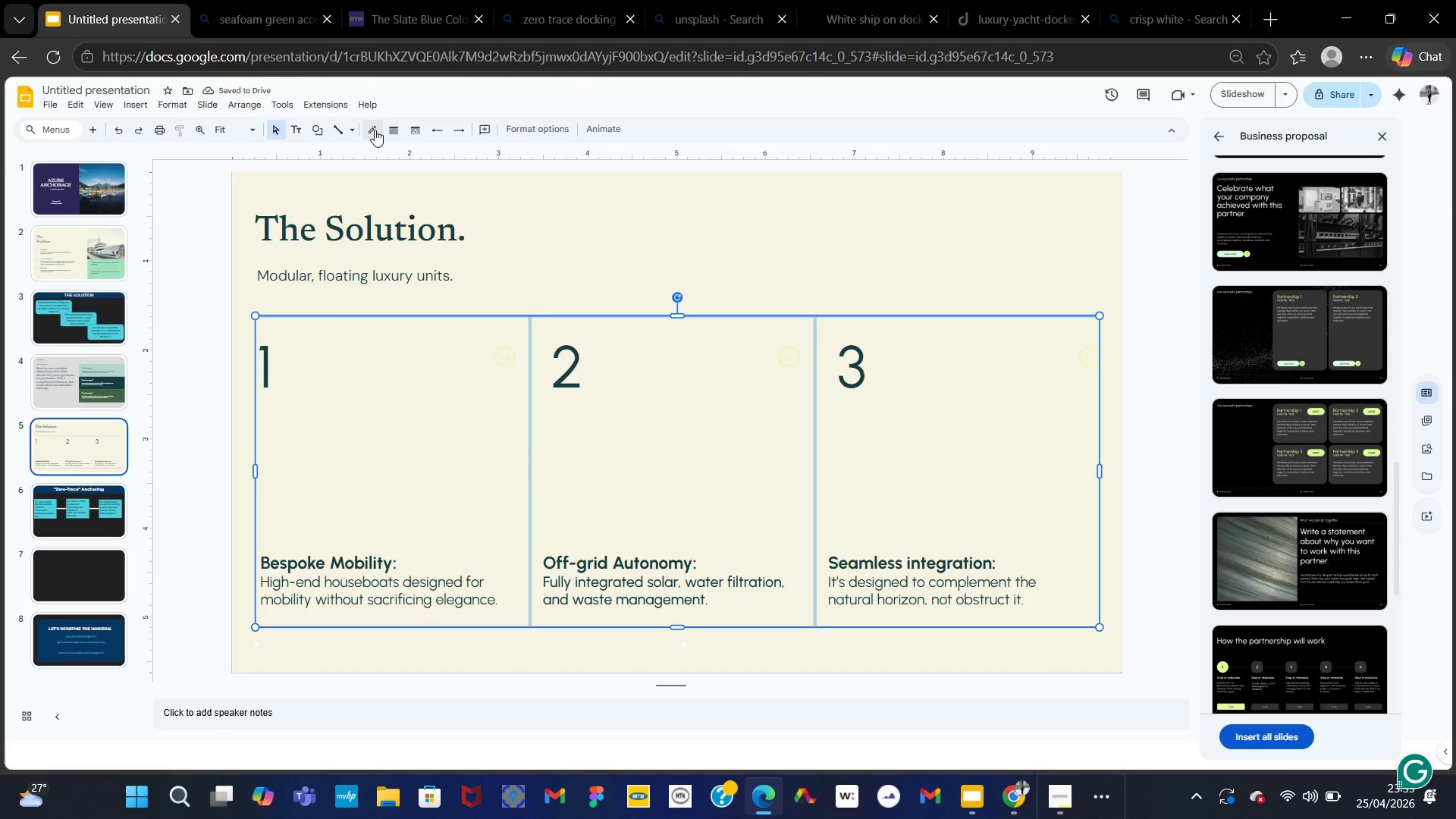 
left_click([375, 129])
 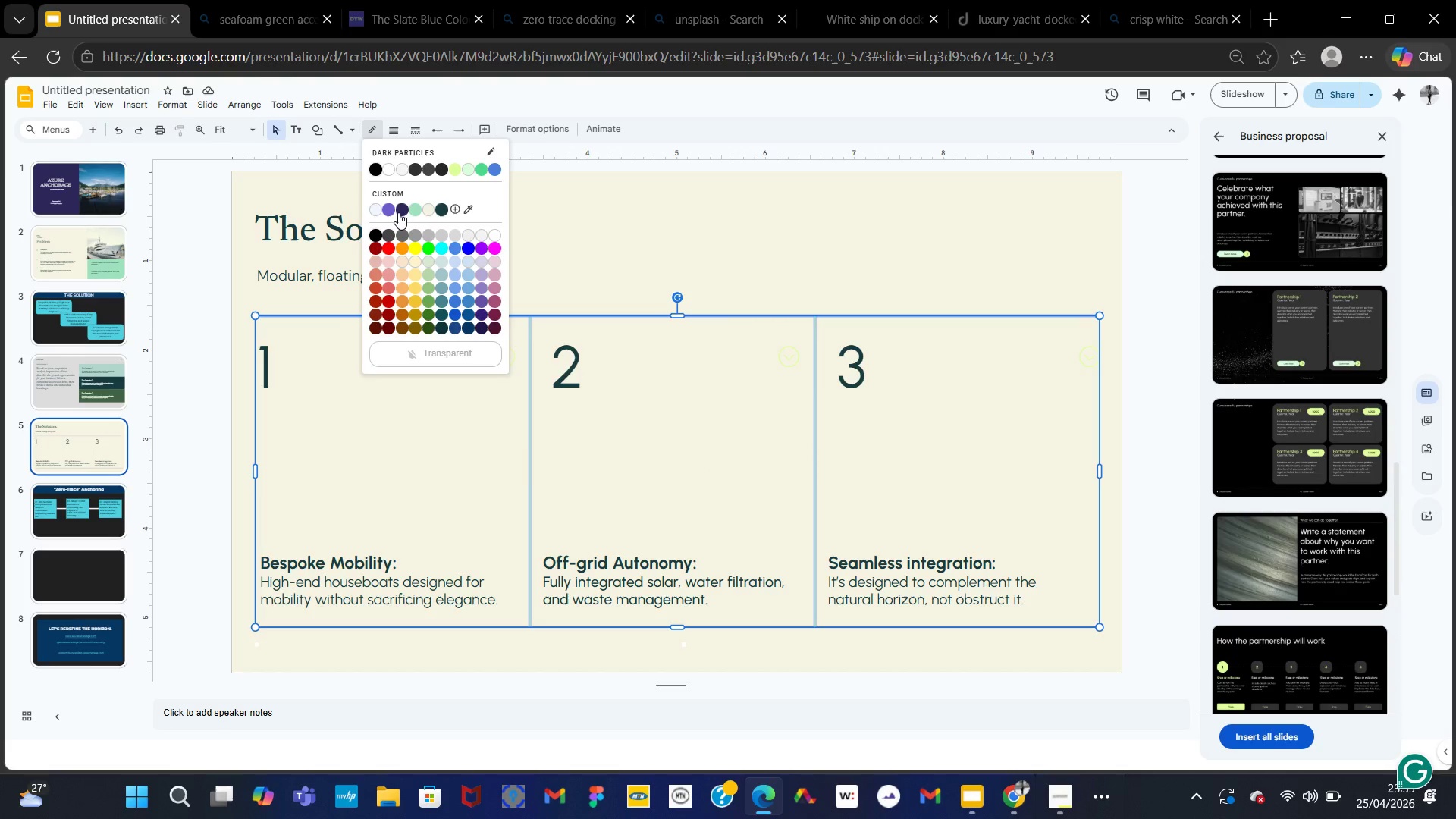 
left_click([399, 211])
 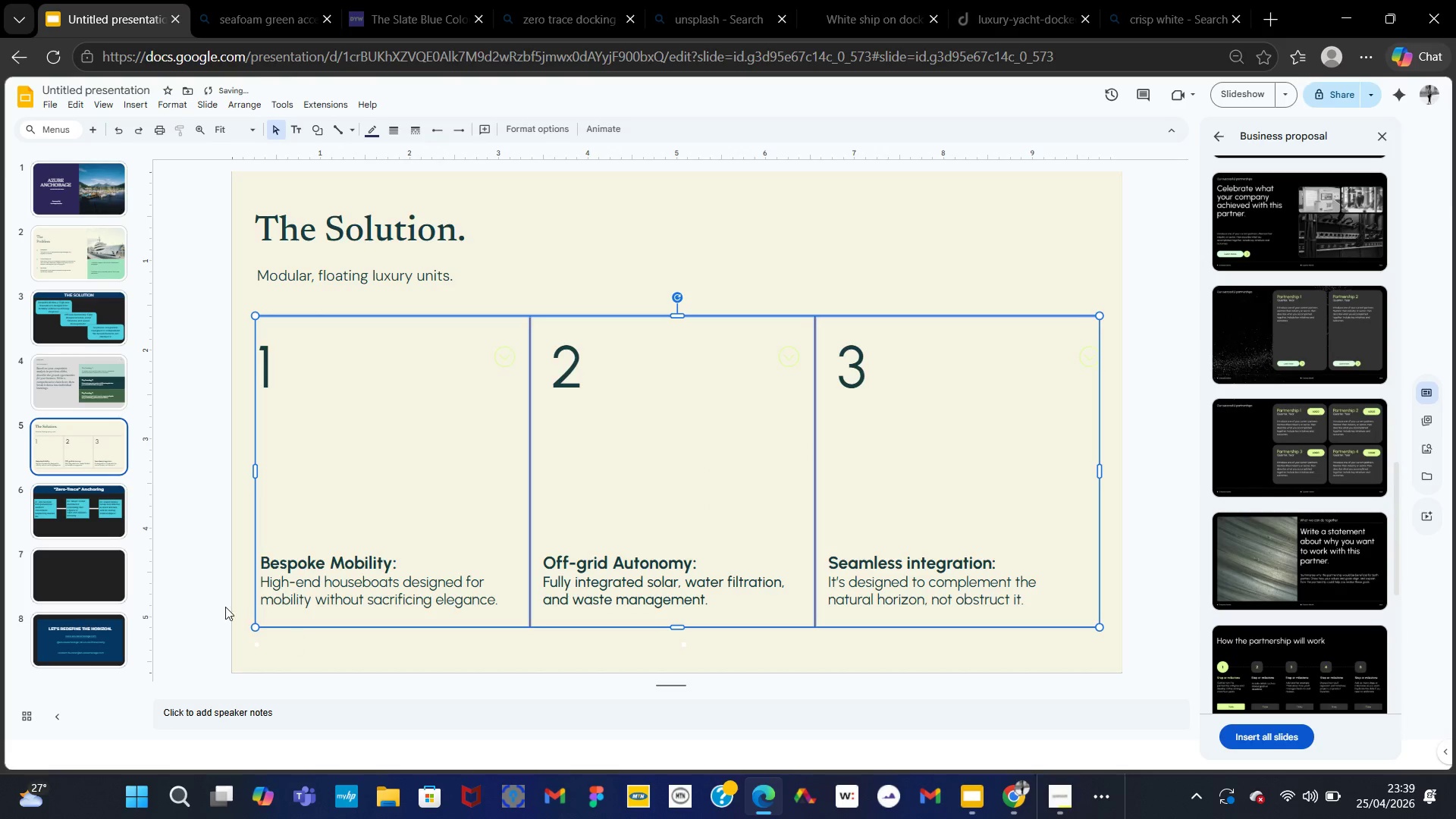 
left_click([207, 603])
 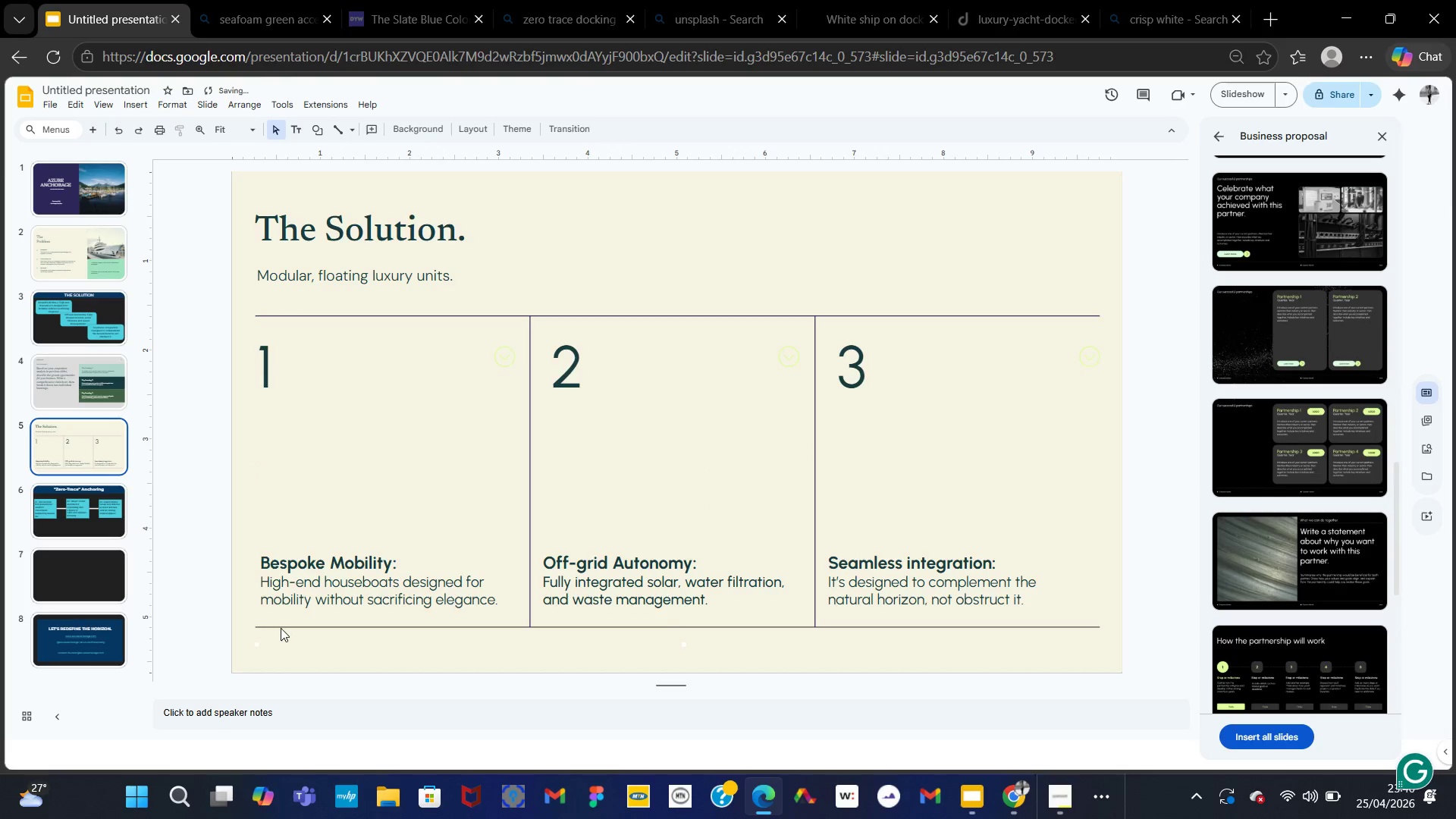 
left_click([280, 626])
 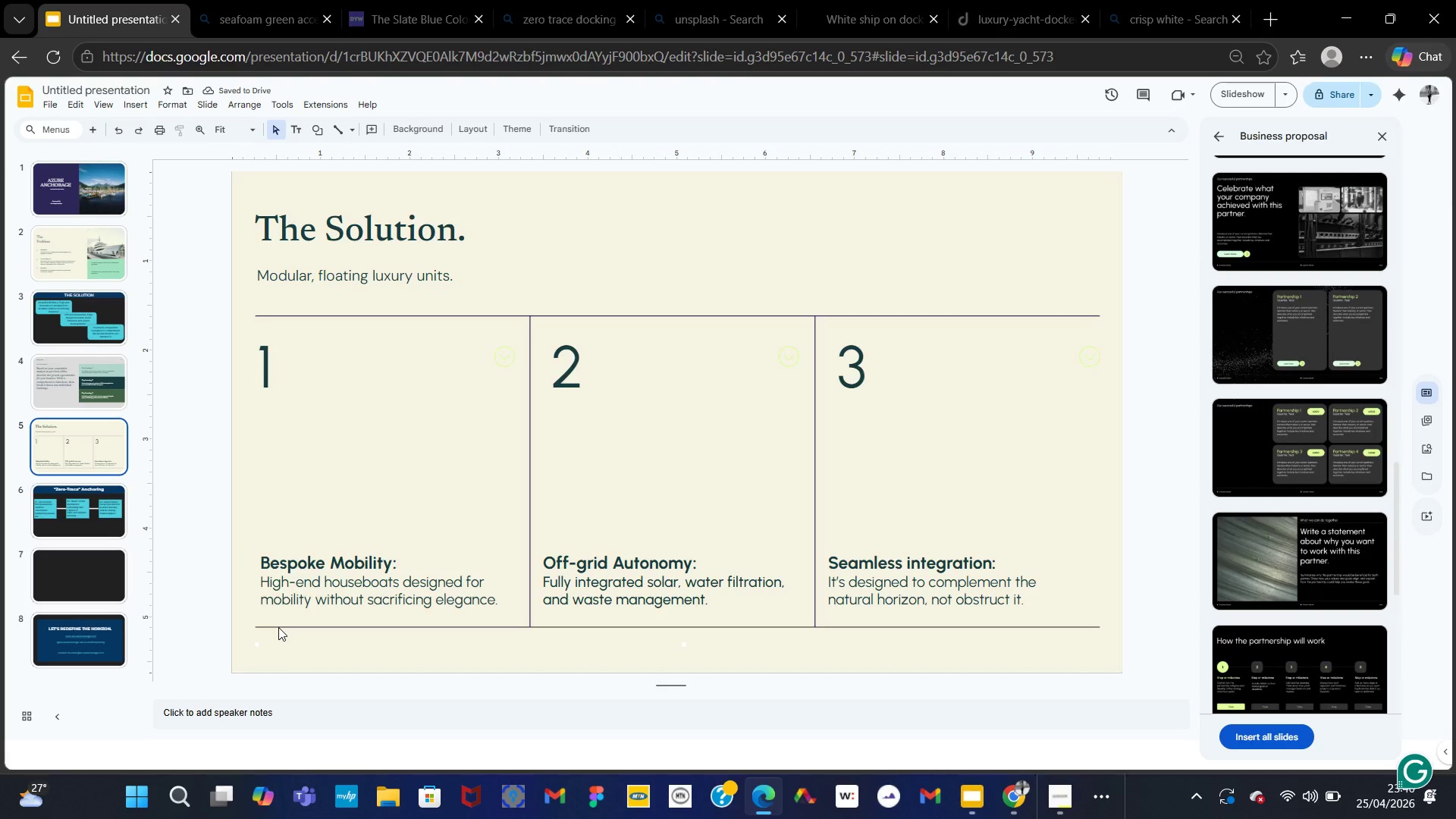 
left_click([278, 626])
 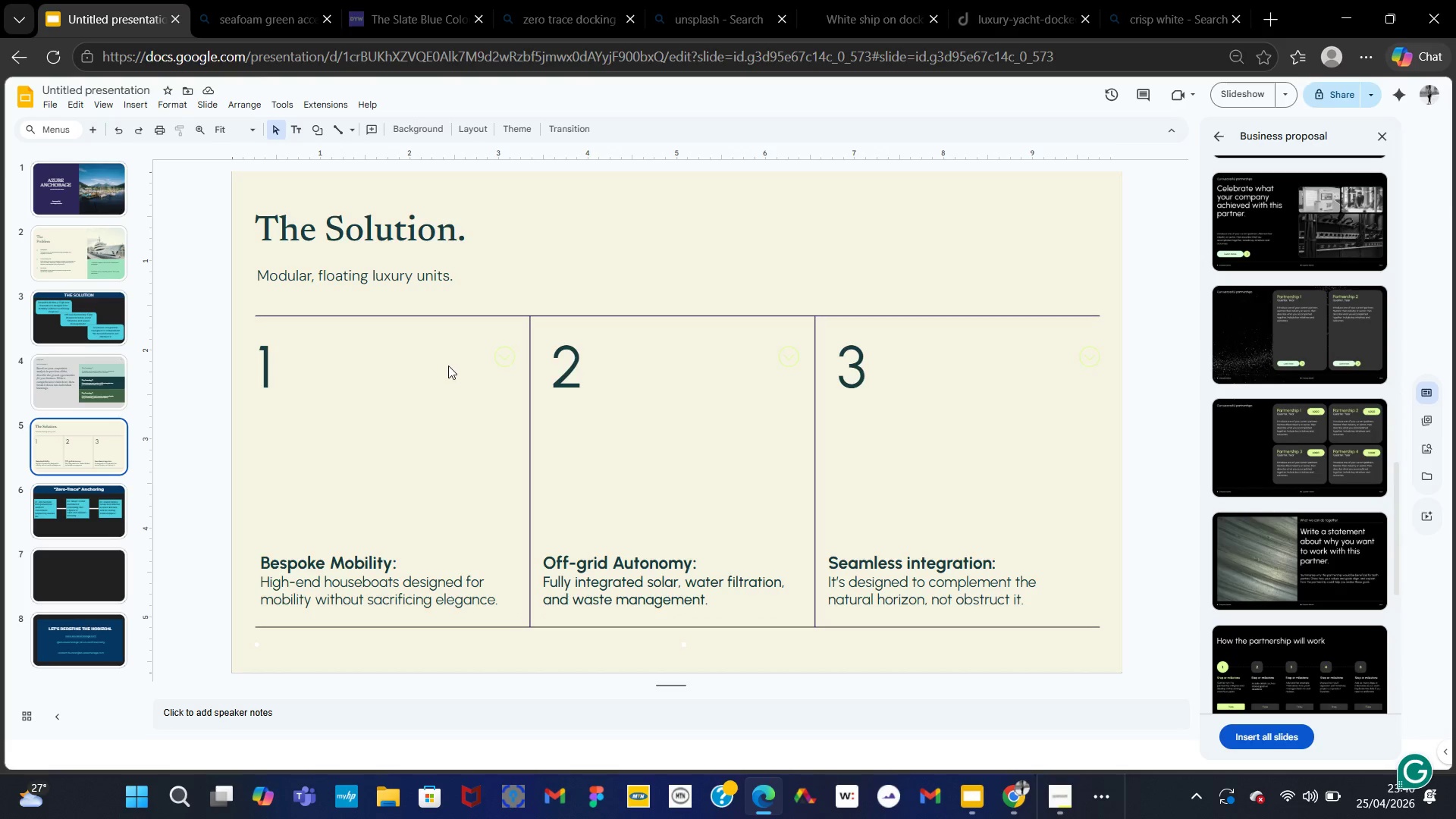 
wait(5.75)
 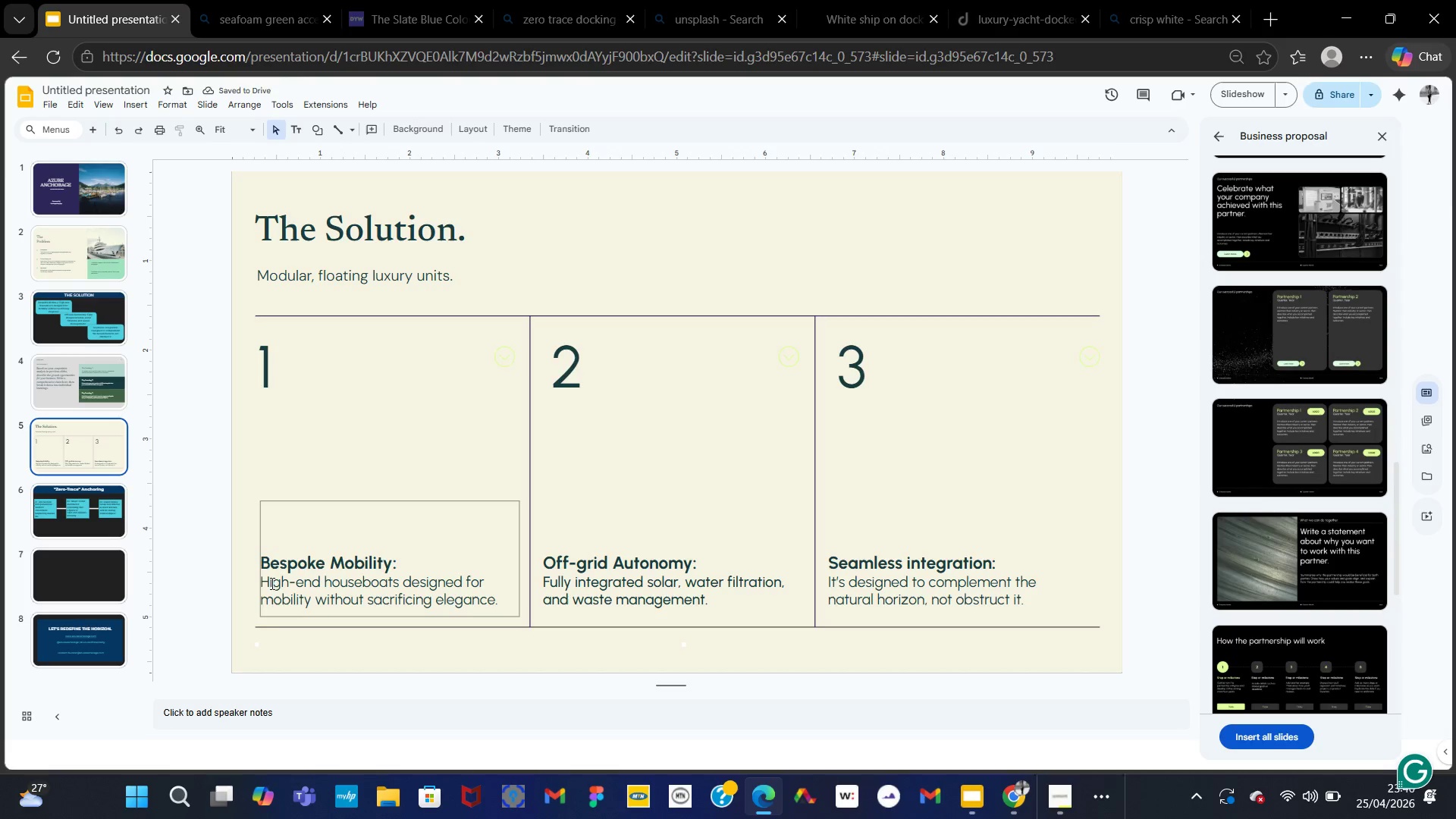 
hold_key(key=ControlLeft, duration=2.39)
left_click([531, 391])
 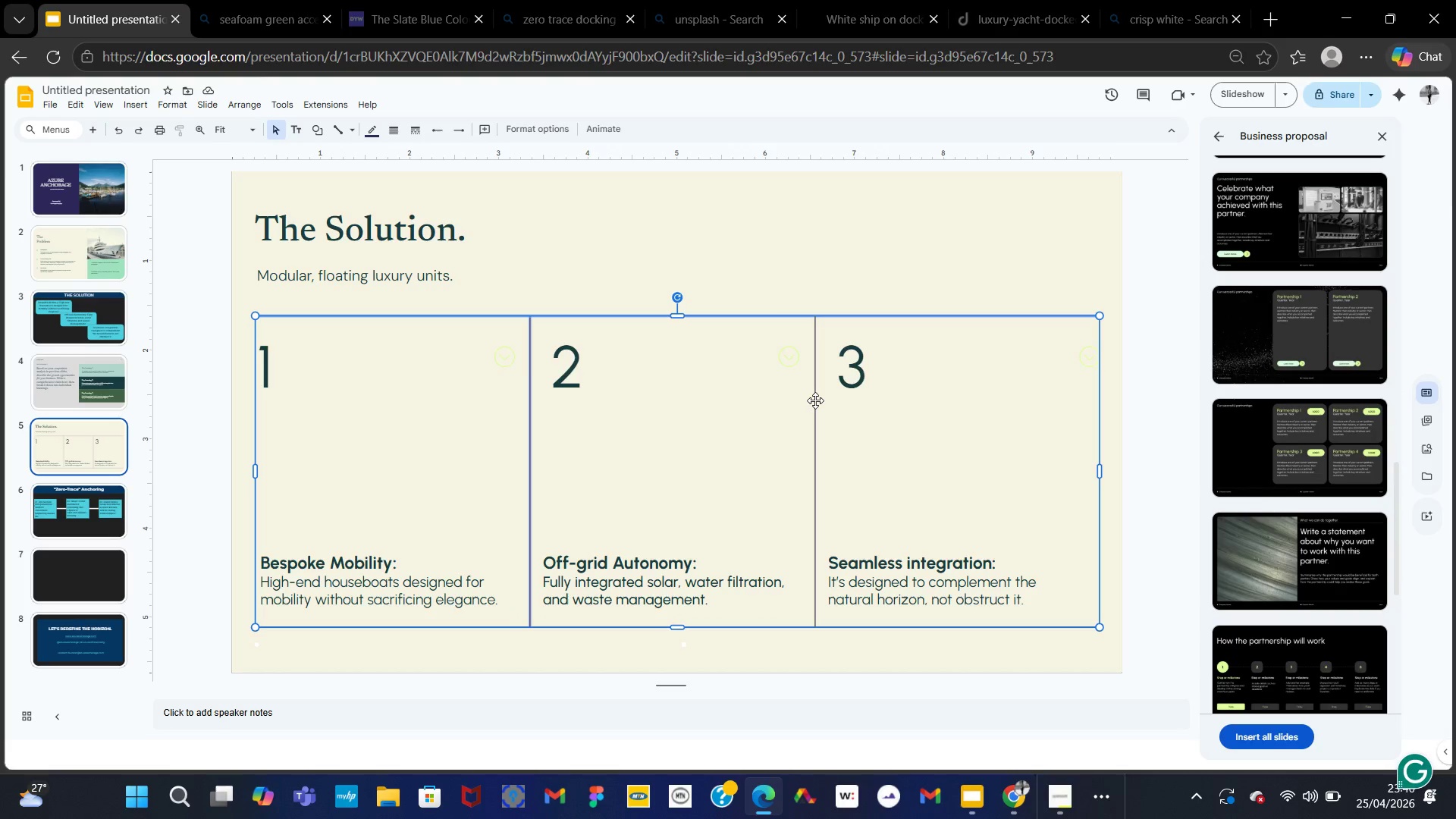 
left_click([816, 400])
 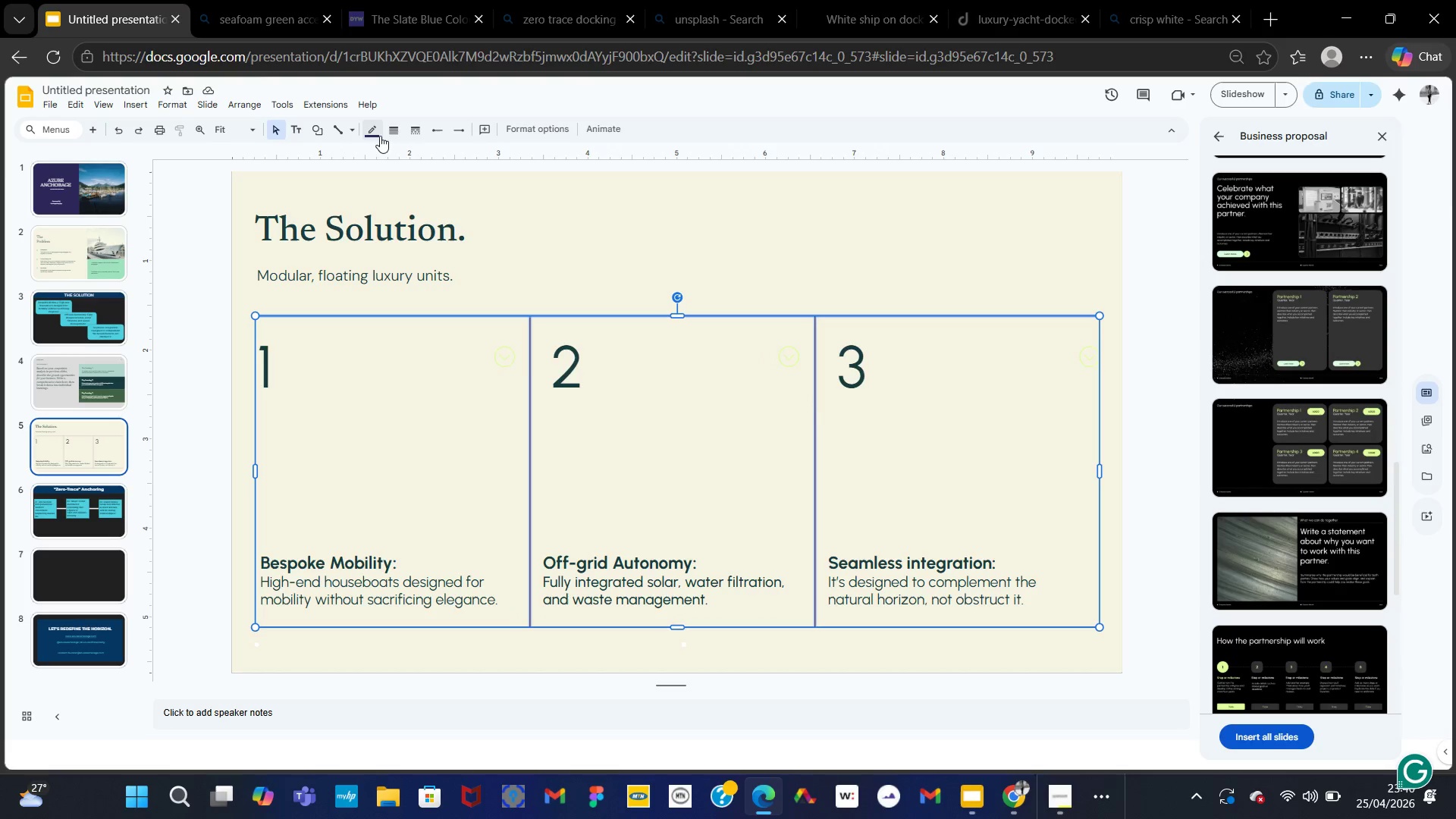 
left_click([375, 132])
 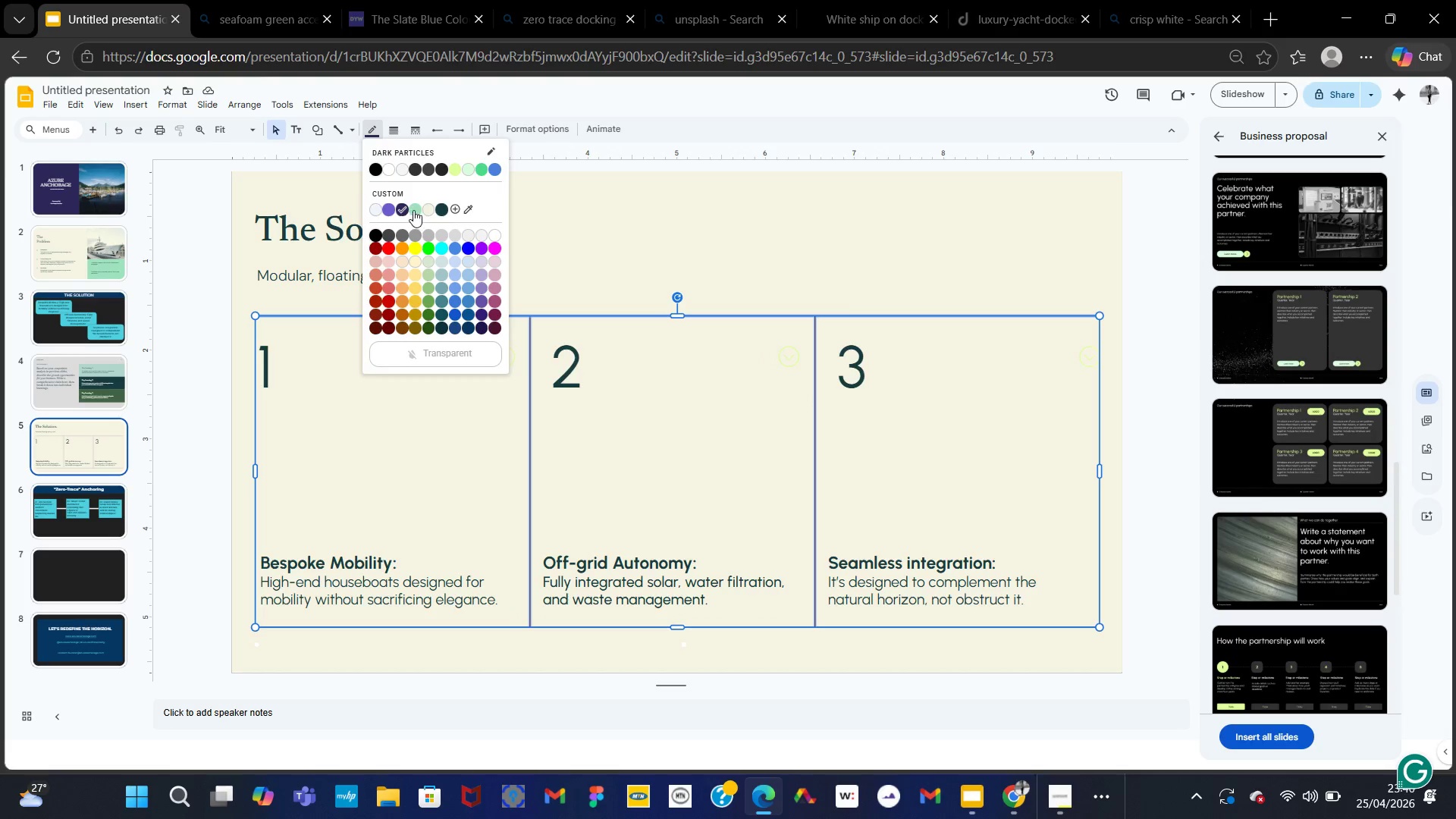 
left_click([414, 210])
 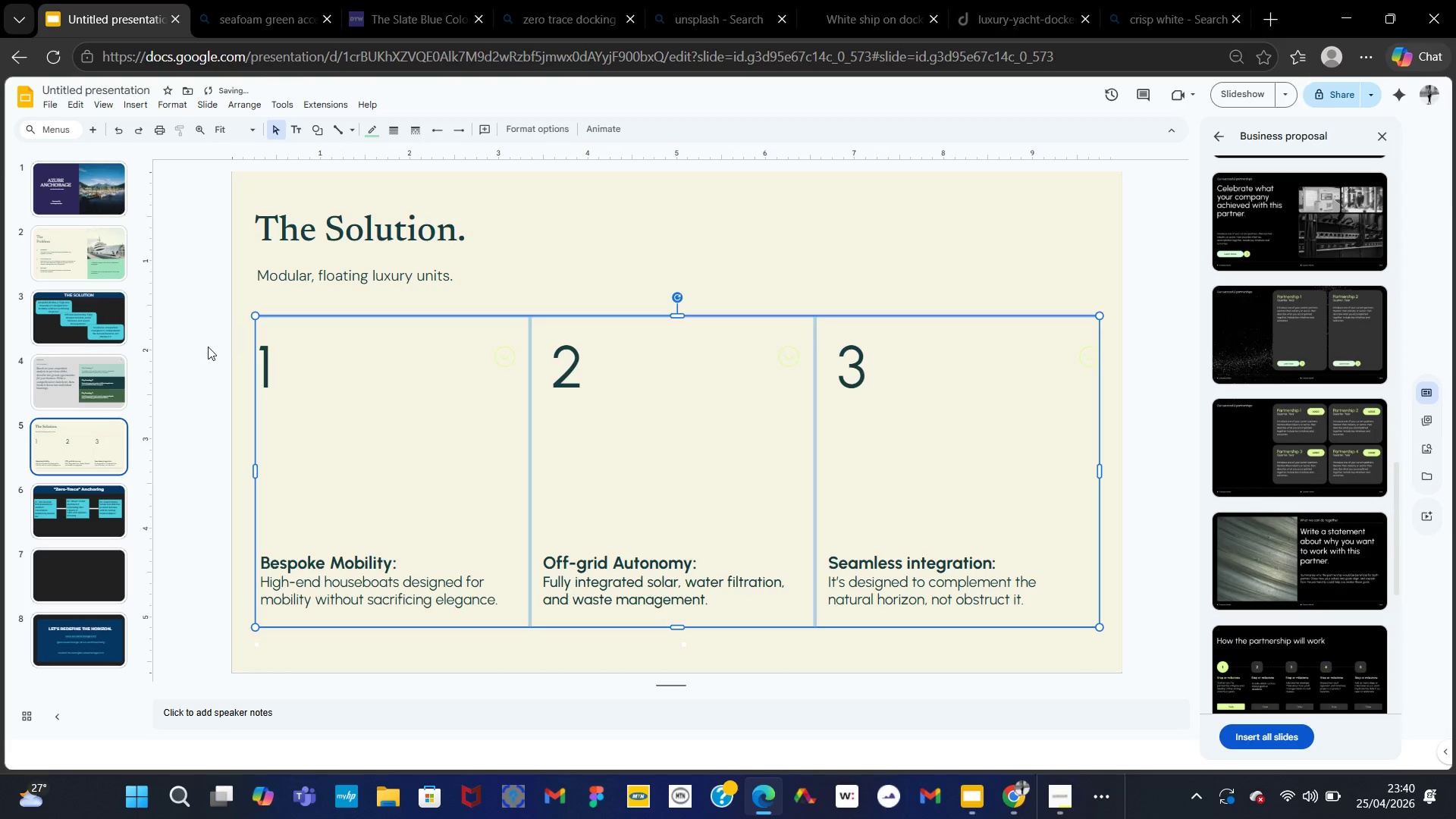 
left_click([190, 350])
 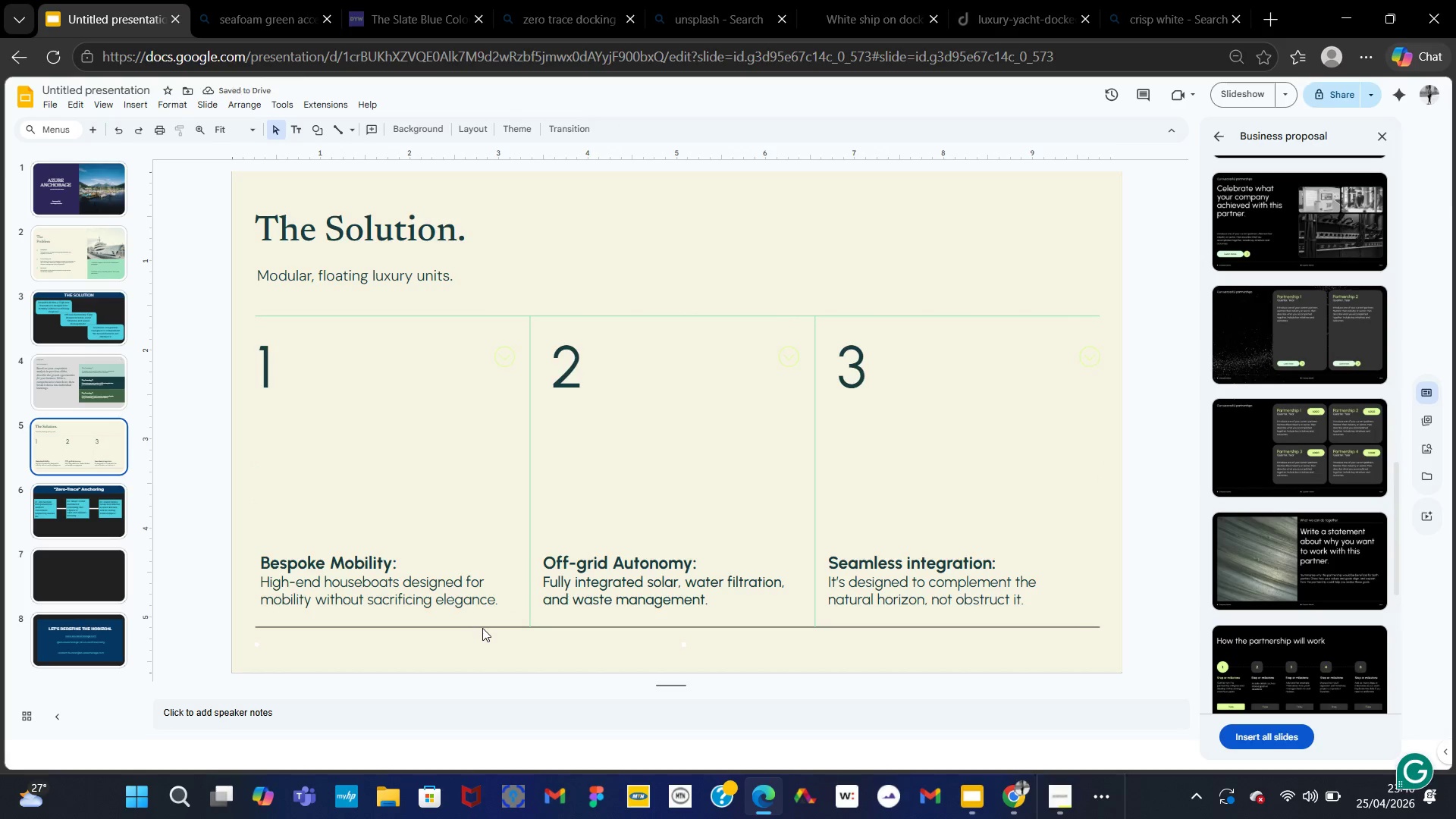 
left_click([482, 628])
 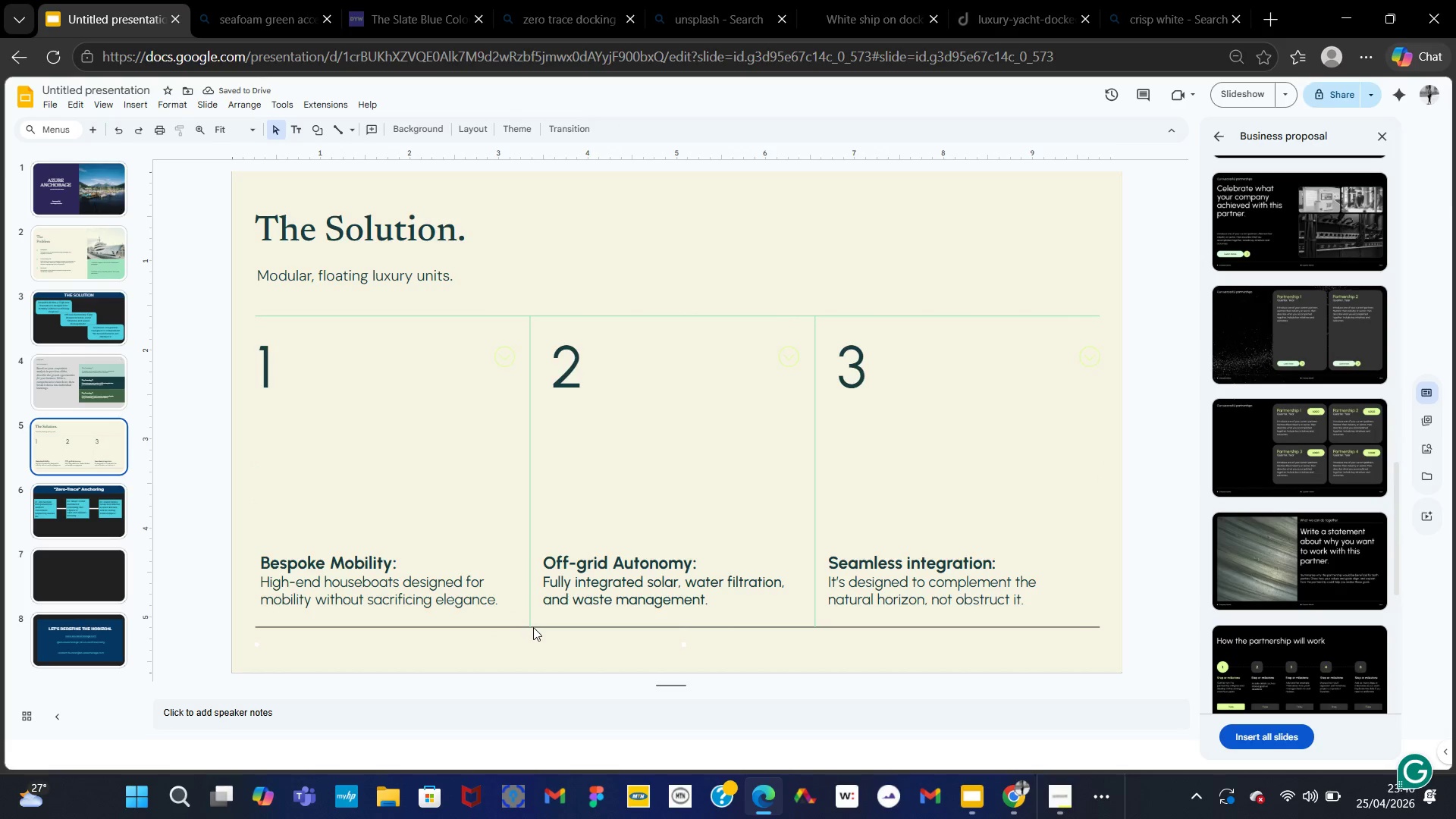 
left_click([533, 627])
 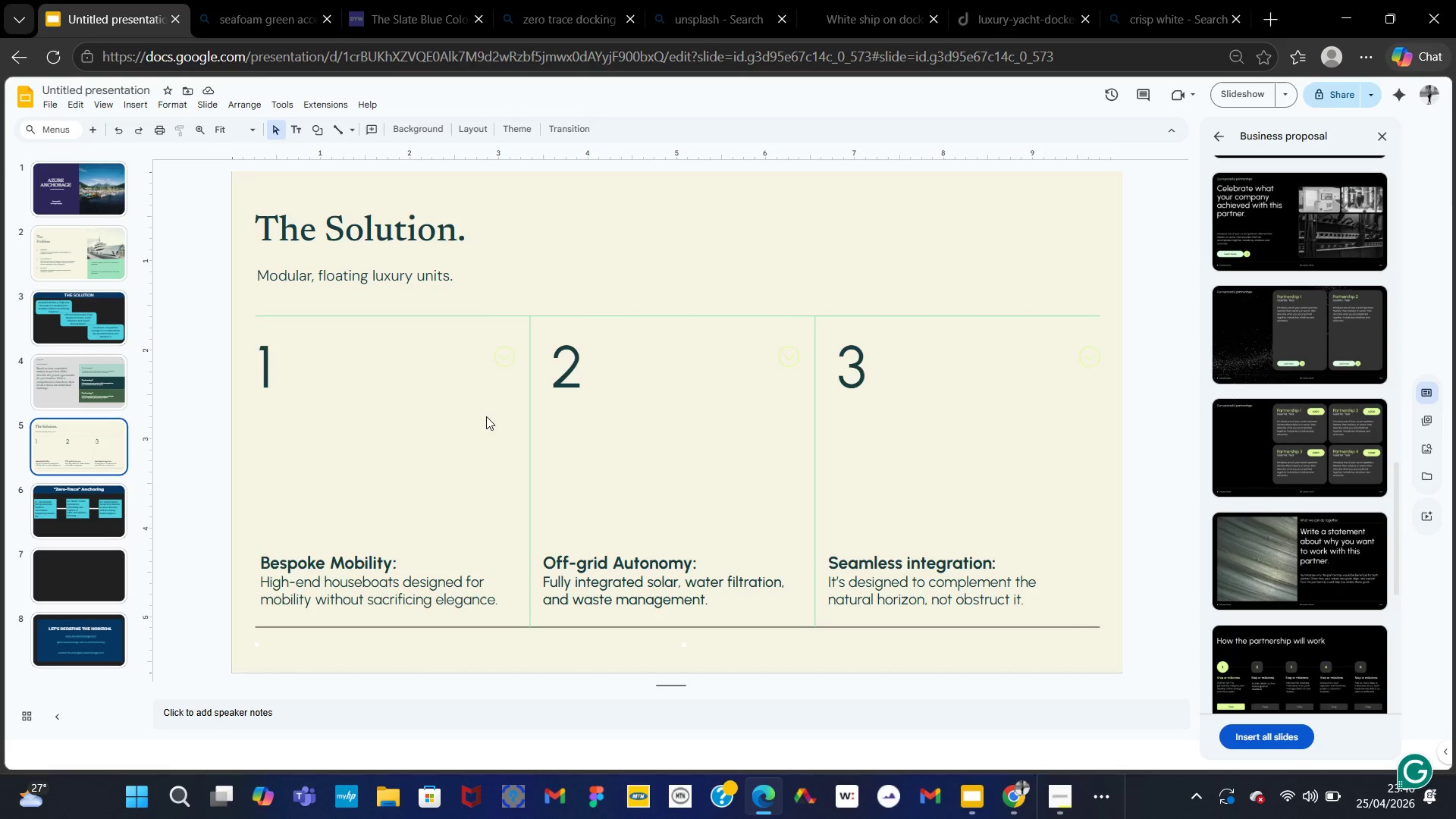 
wait(5.12)
 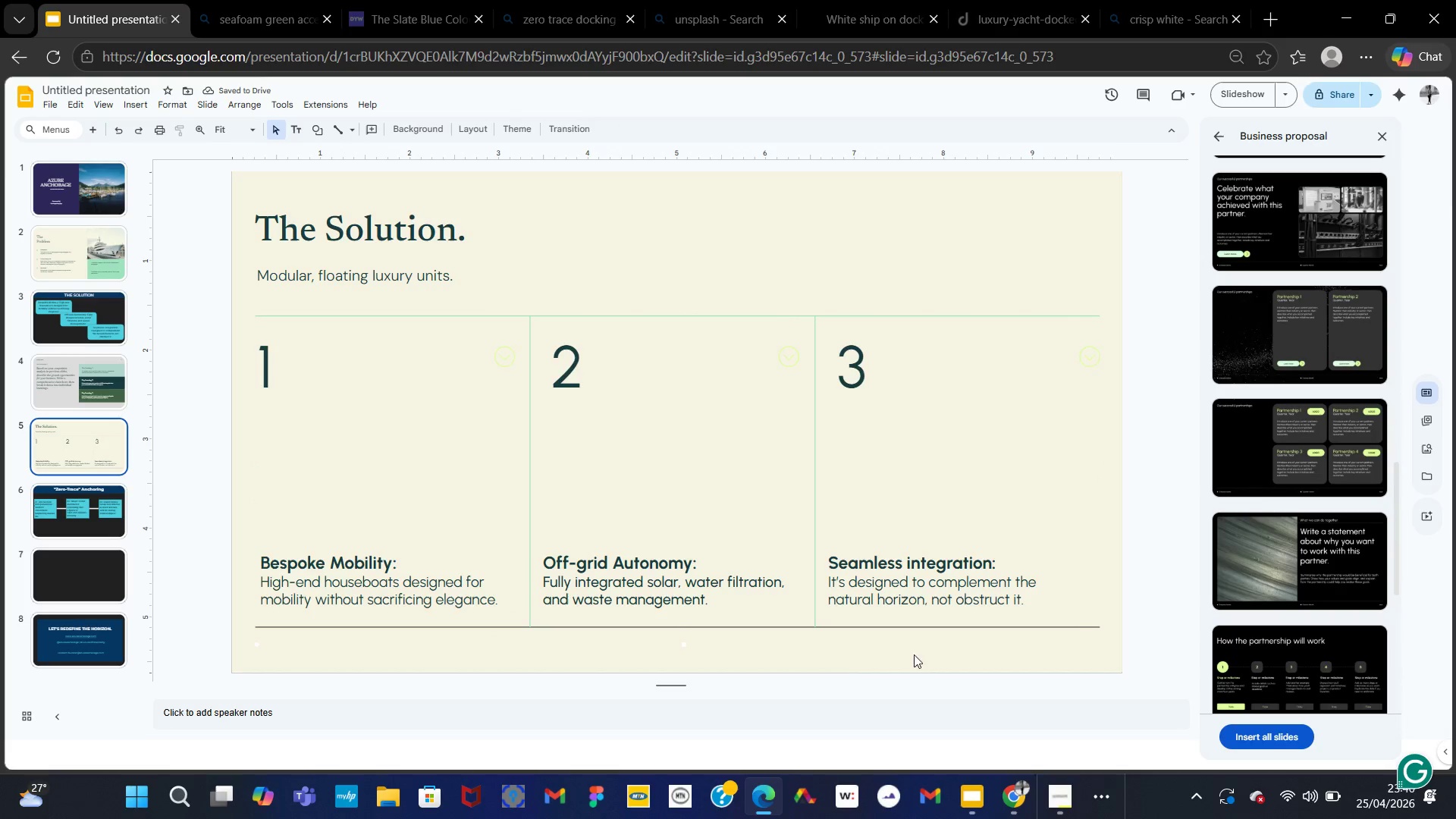 
left_click([503, 357])
 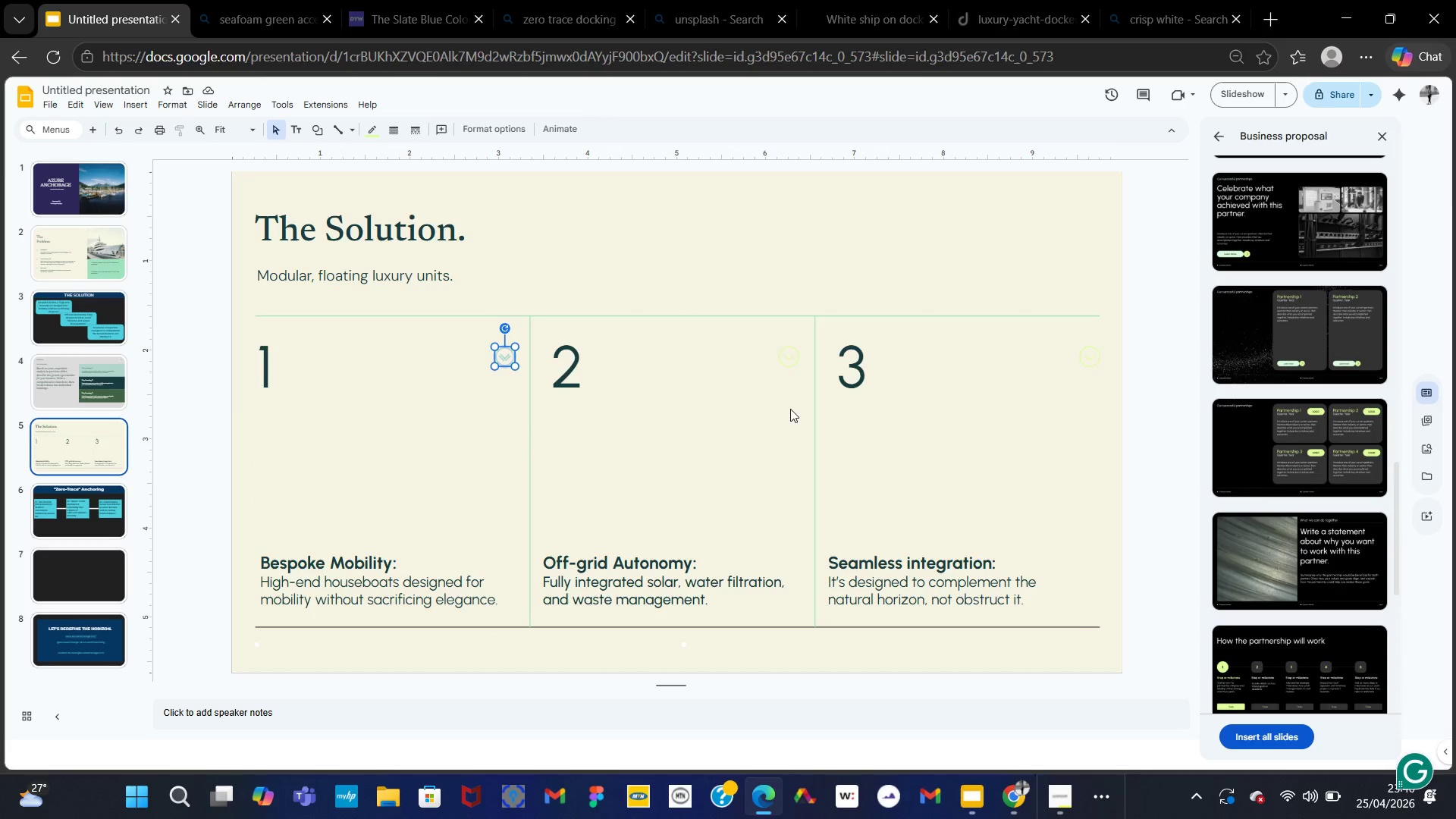 
hold_key(key=ControlLeft, duration=2.39)
left_click([788, 361])
 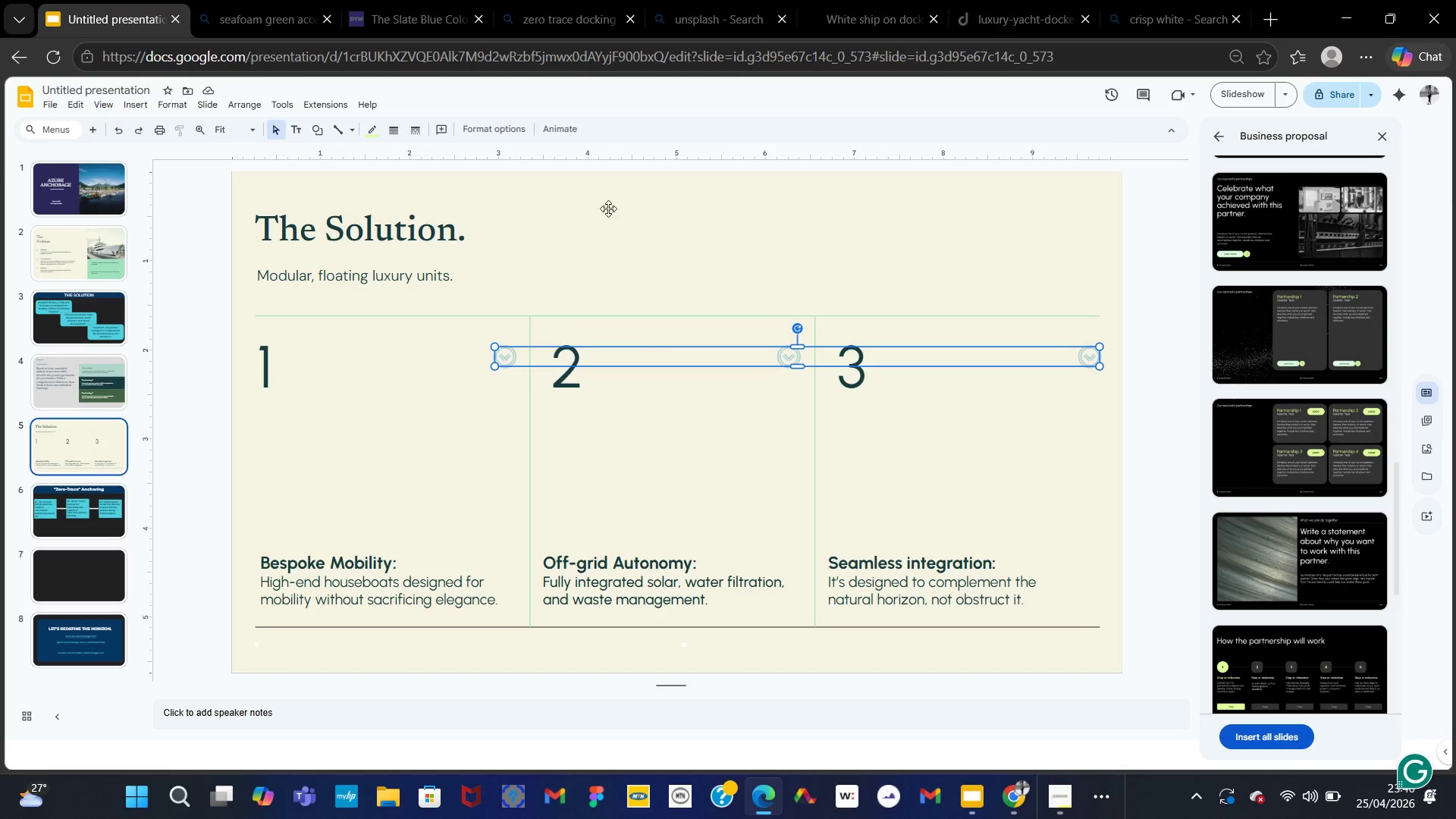 
left_click([368, 130])
 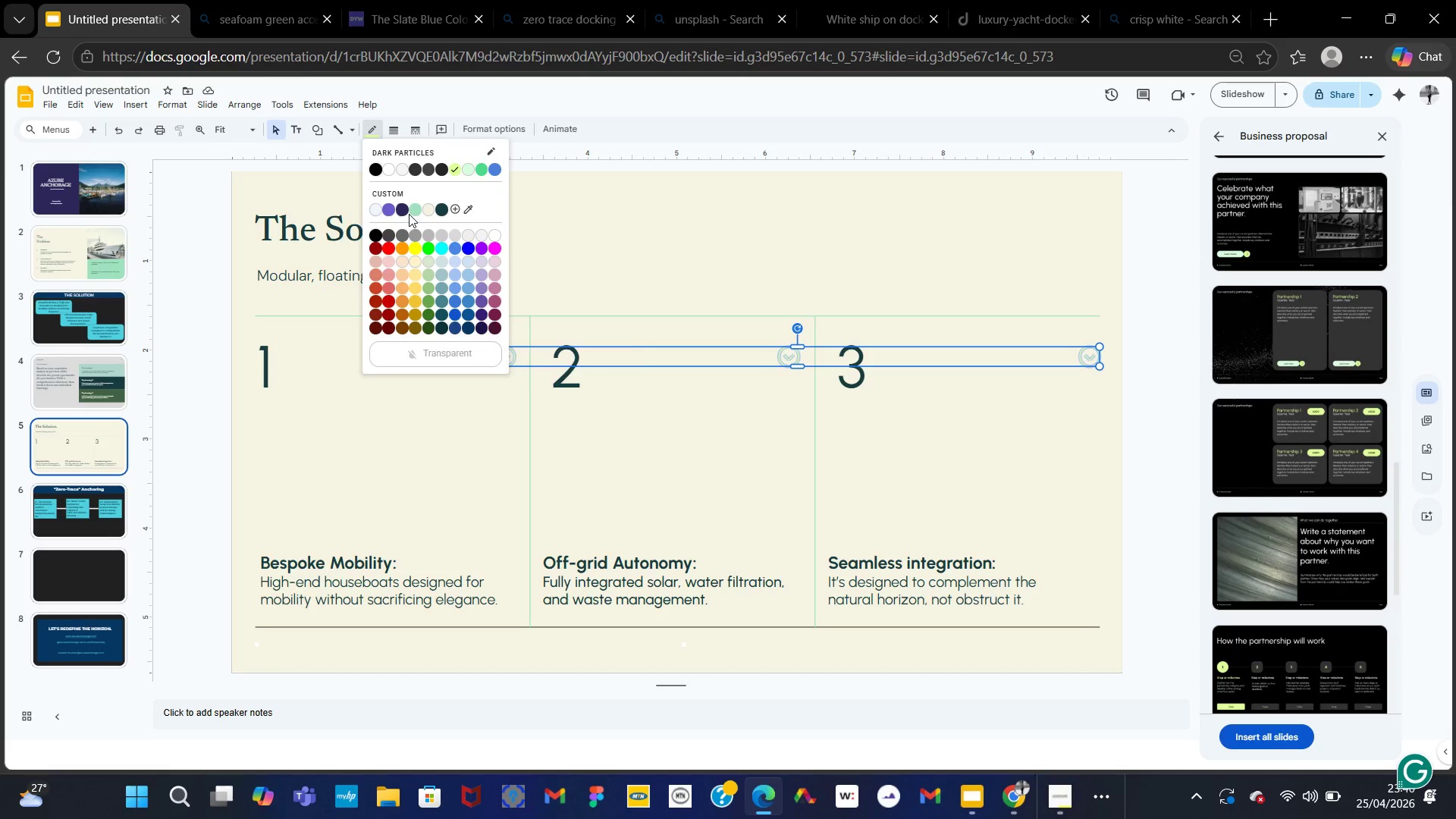 
left_click([400, 209])
 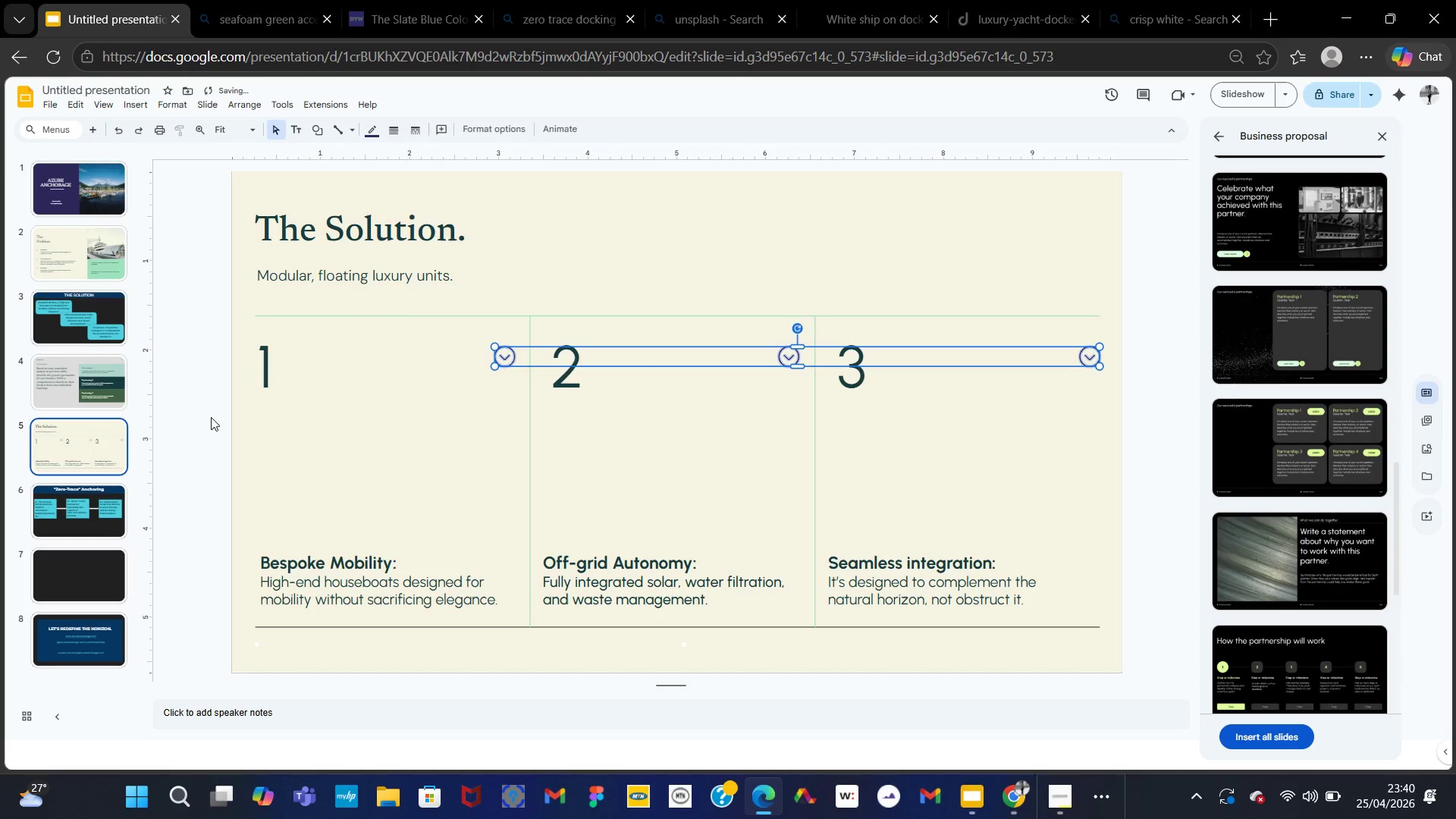 
left_click([209, 417])
 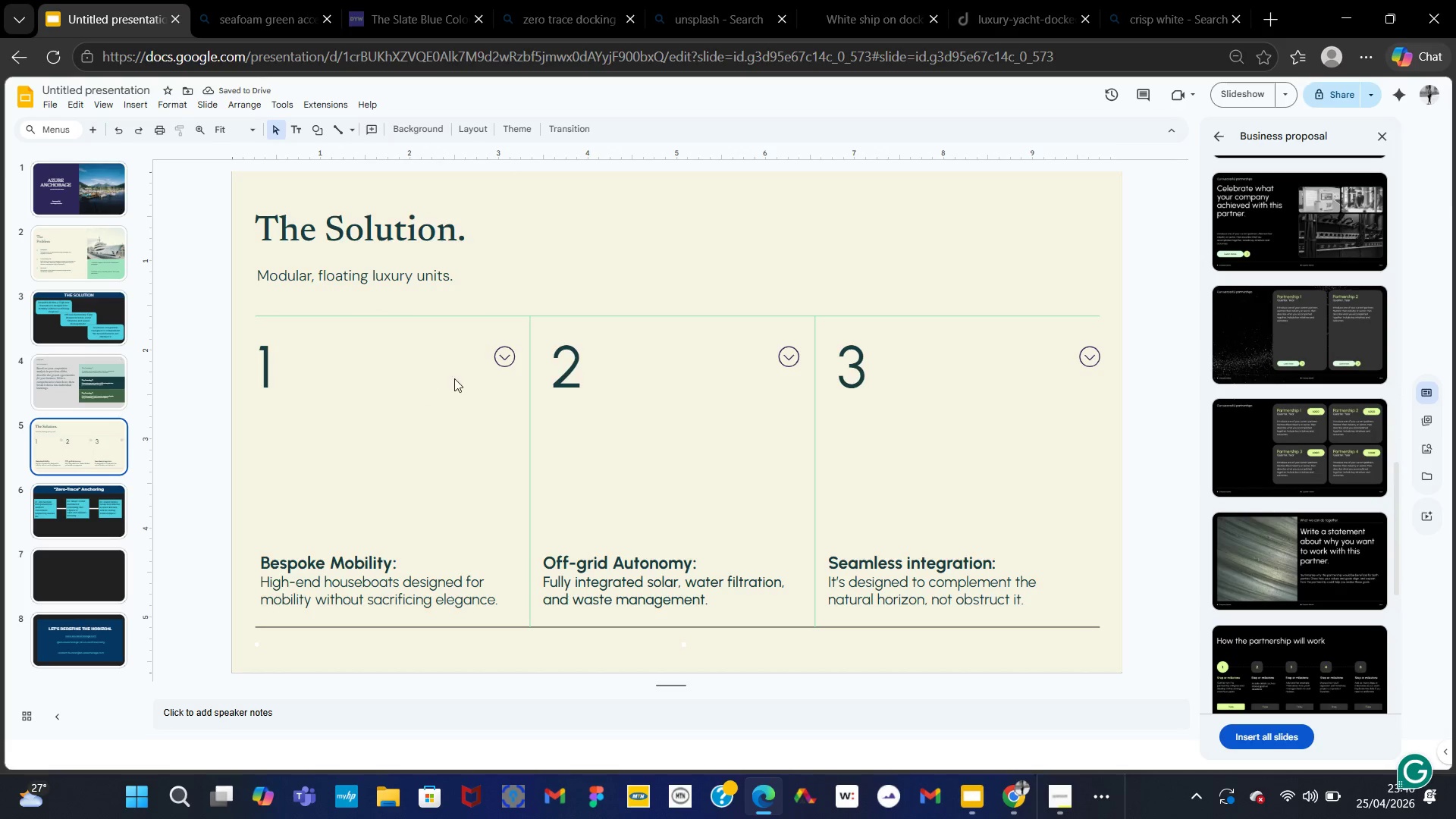 
left_click([504, 359])
 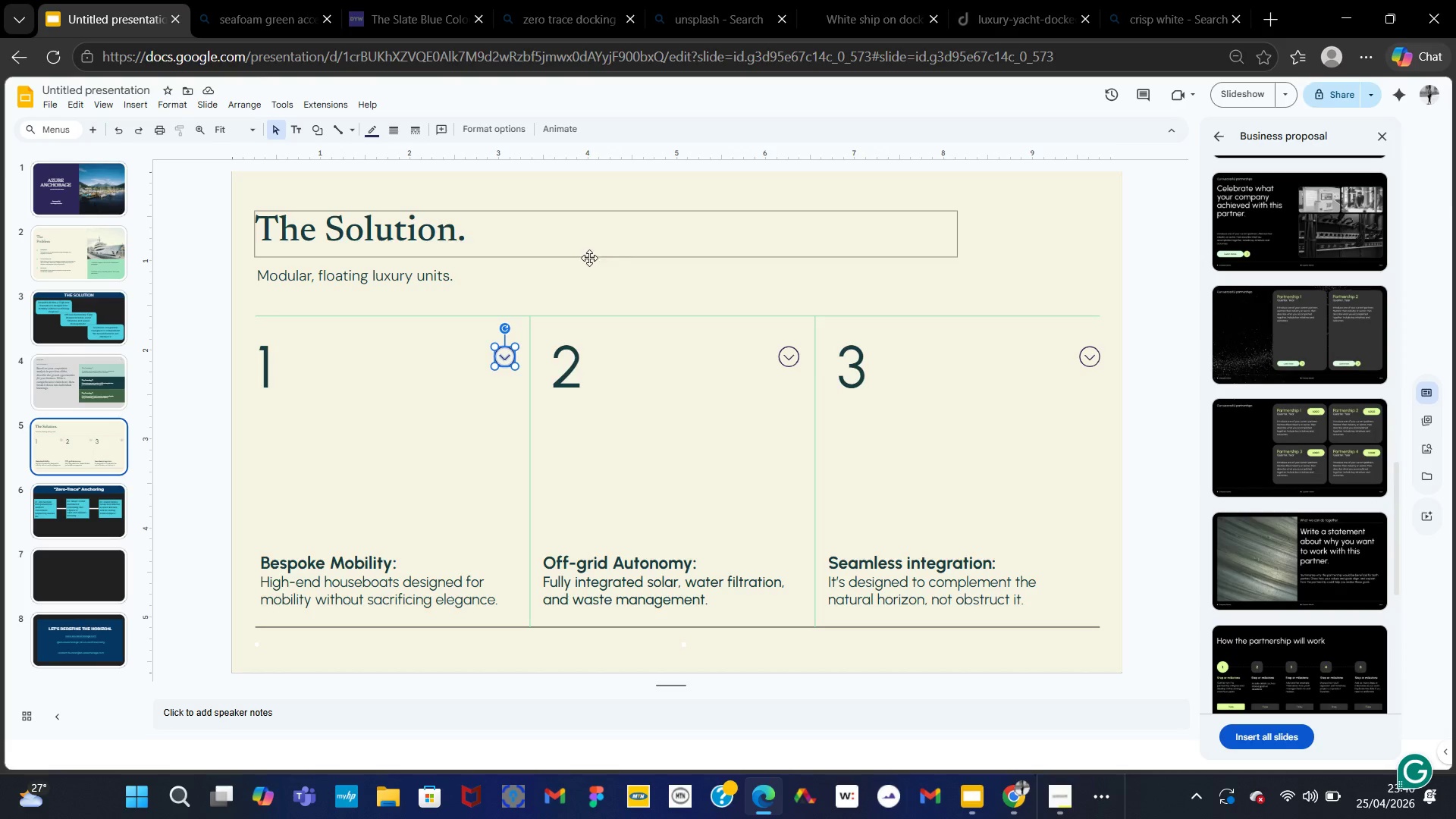 
hold_key(key=ControlLeft, duration=2.3)
left_click([789, 356])
 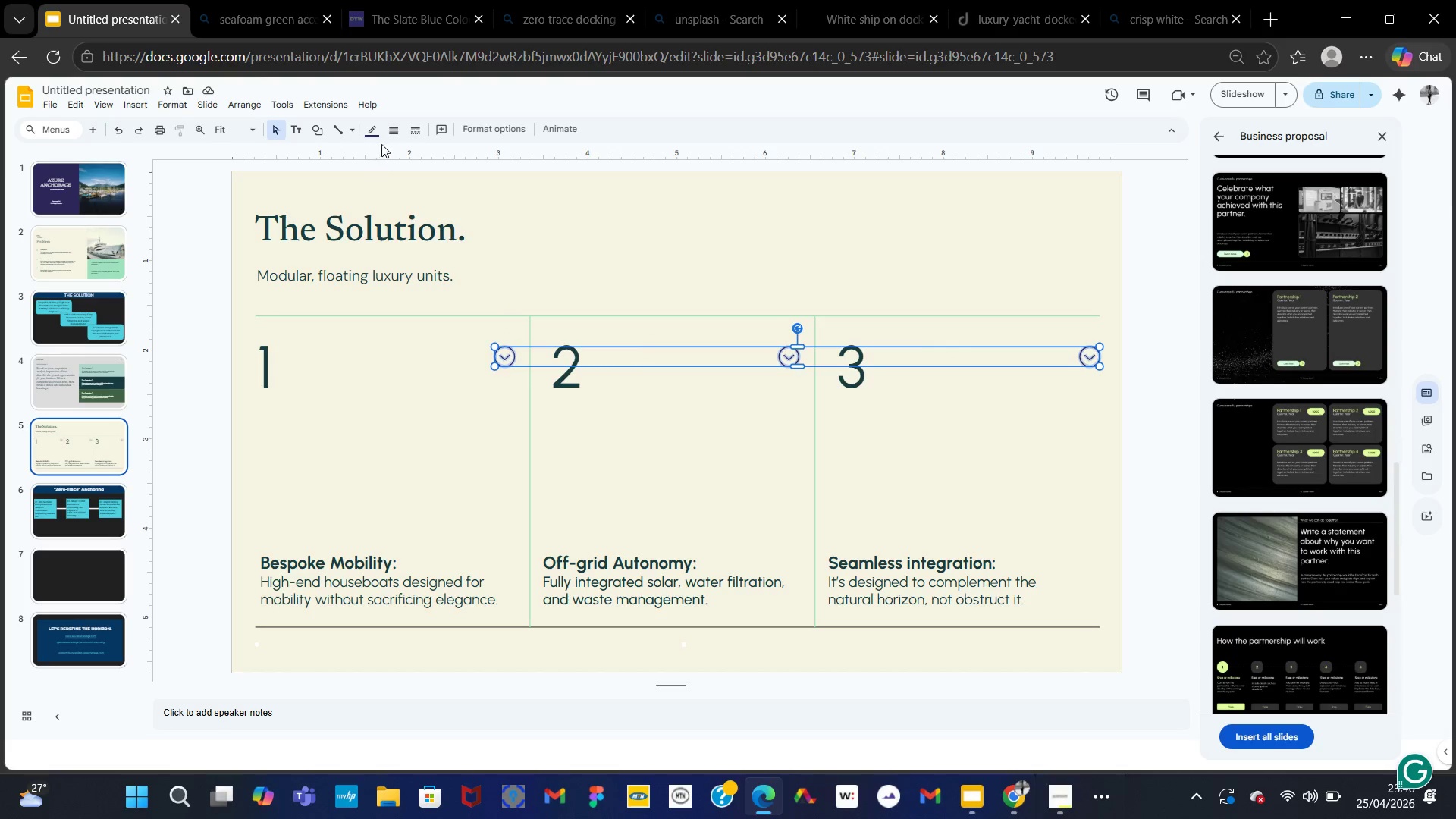 
left_click([372, 133])
 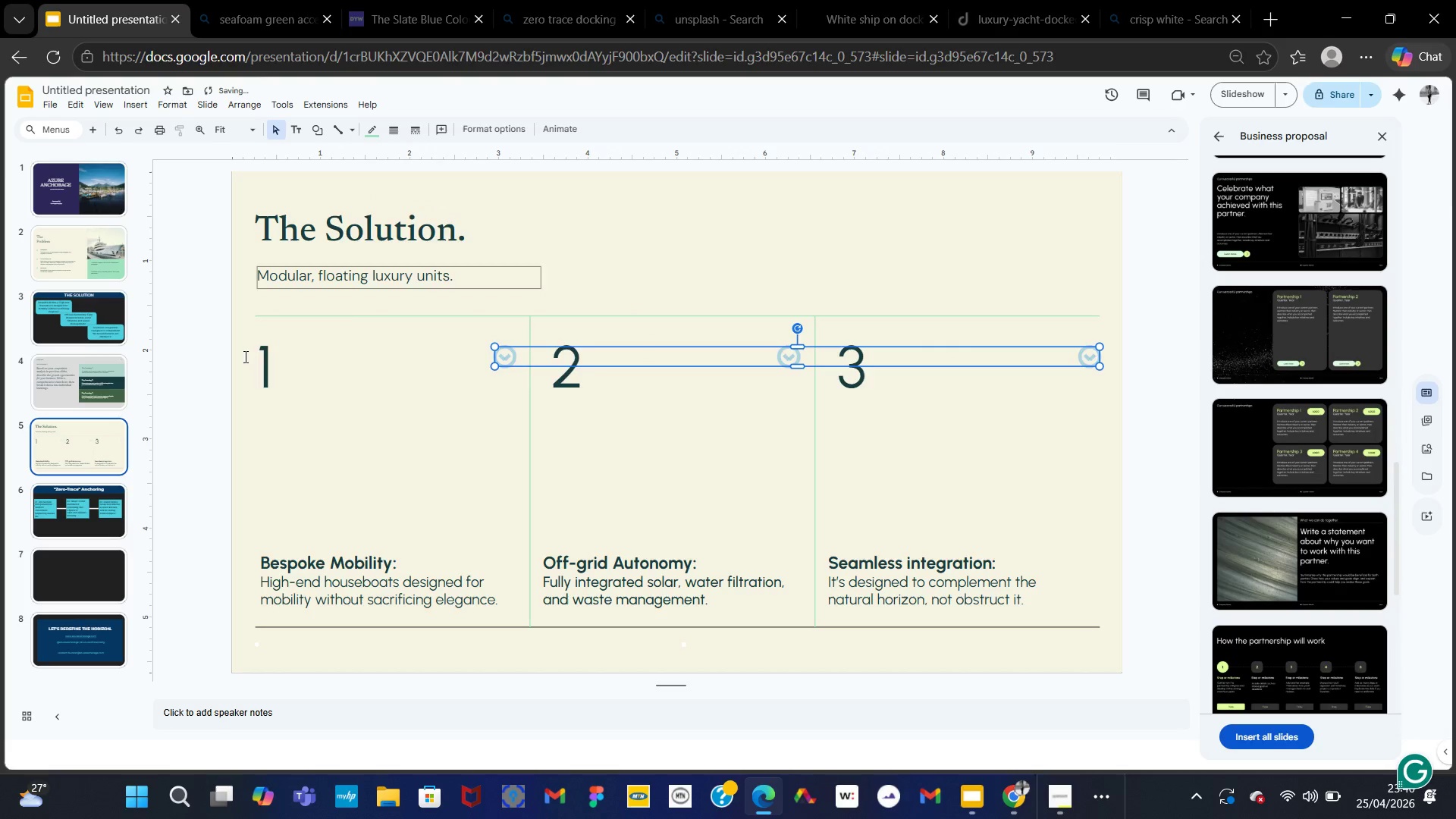 
left_click([170, 415])
 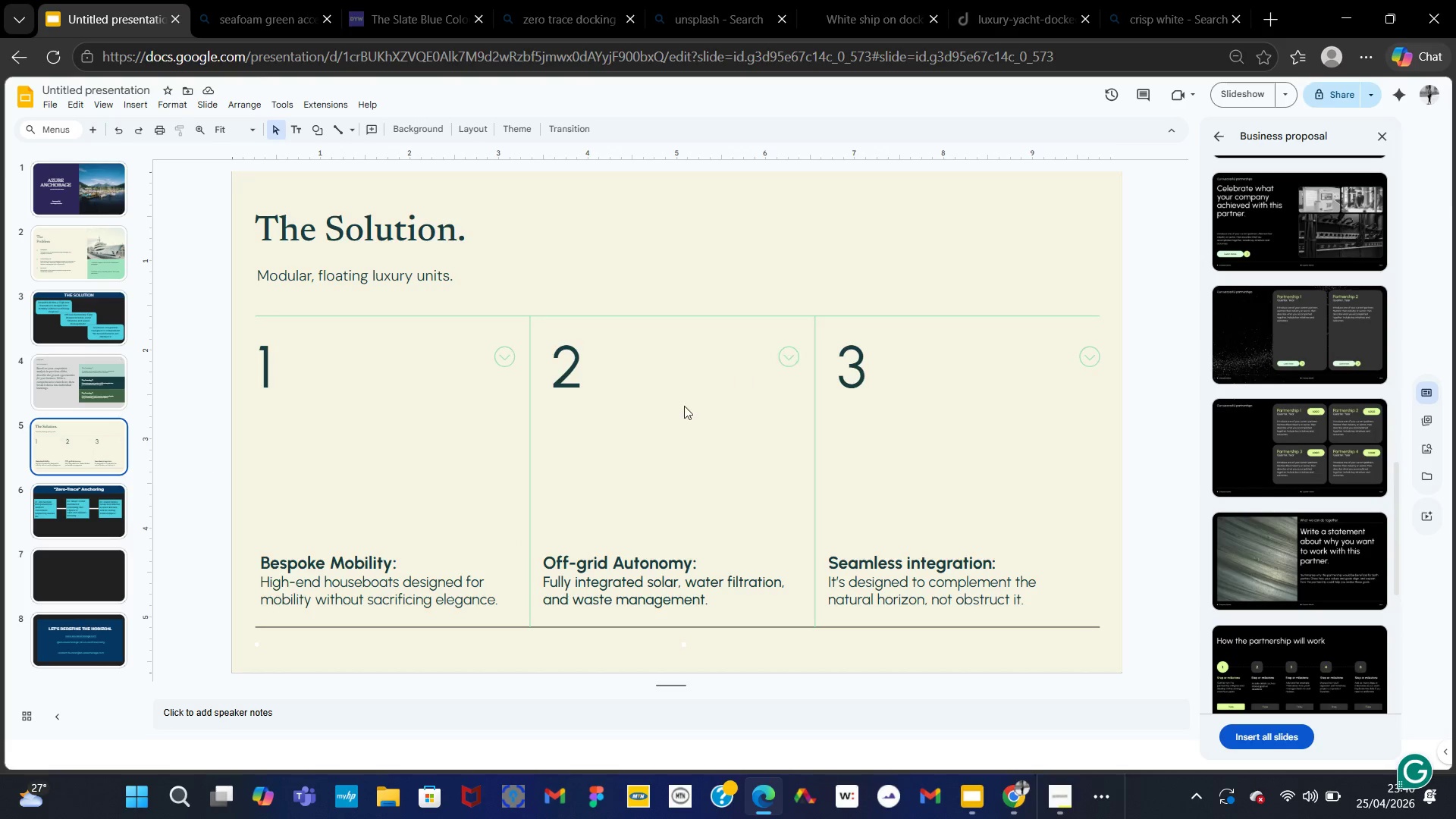 